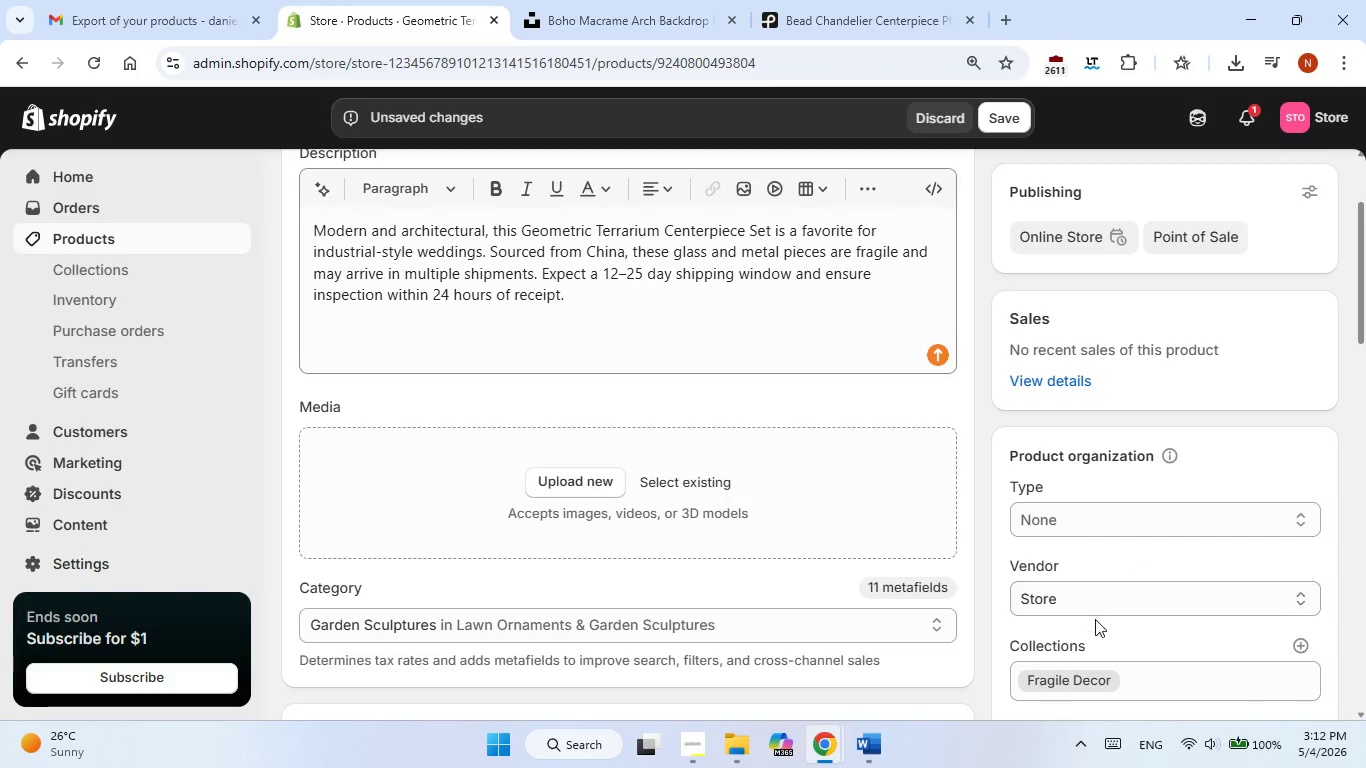 
scroll: coordinate [1095, 619], scroll_direction: down, amount: 1.0
 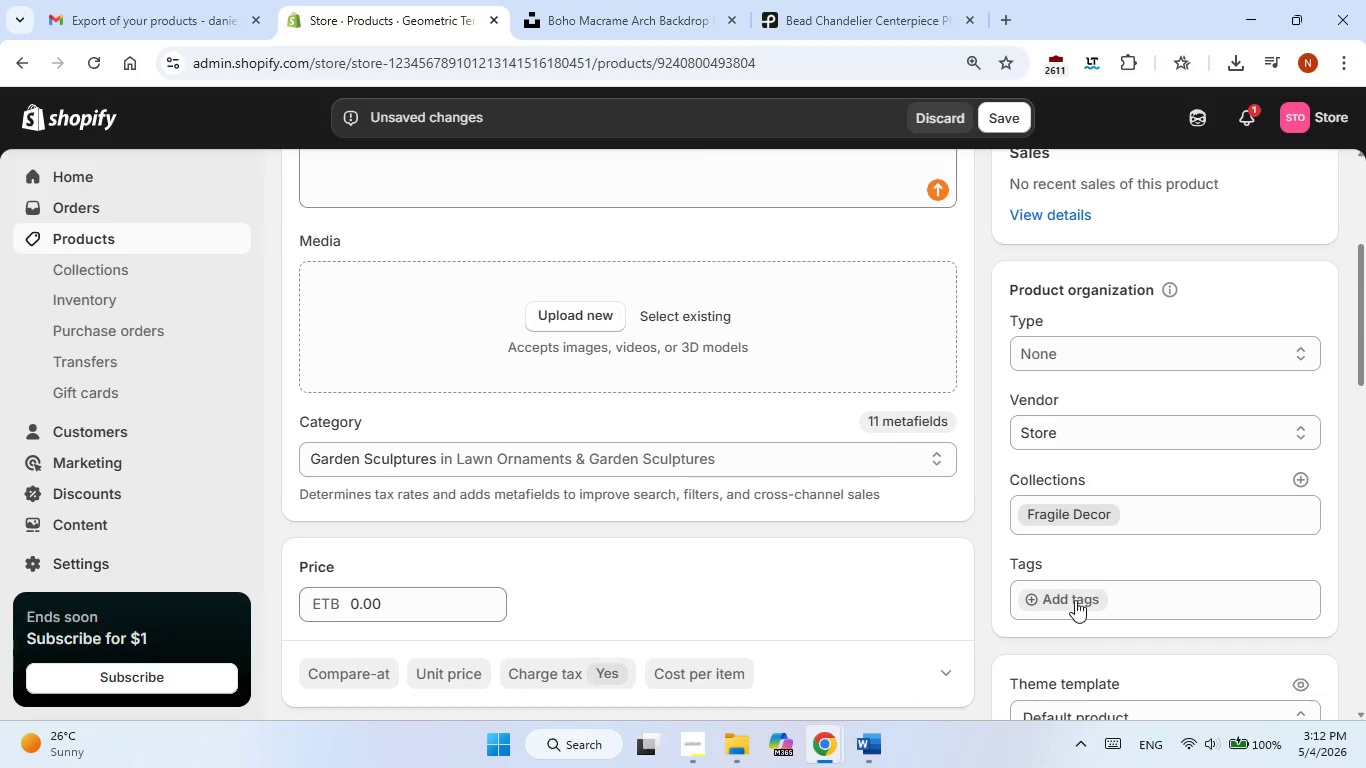 
left_click([1075, 598])
 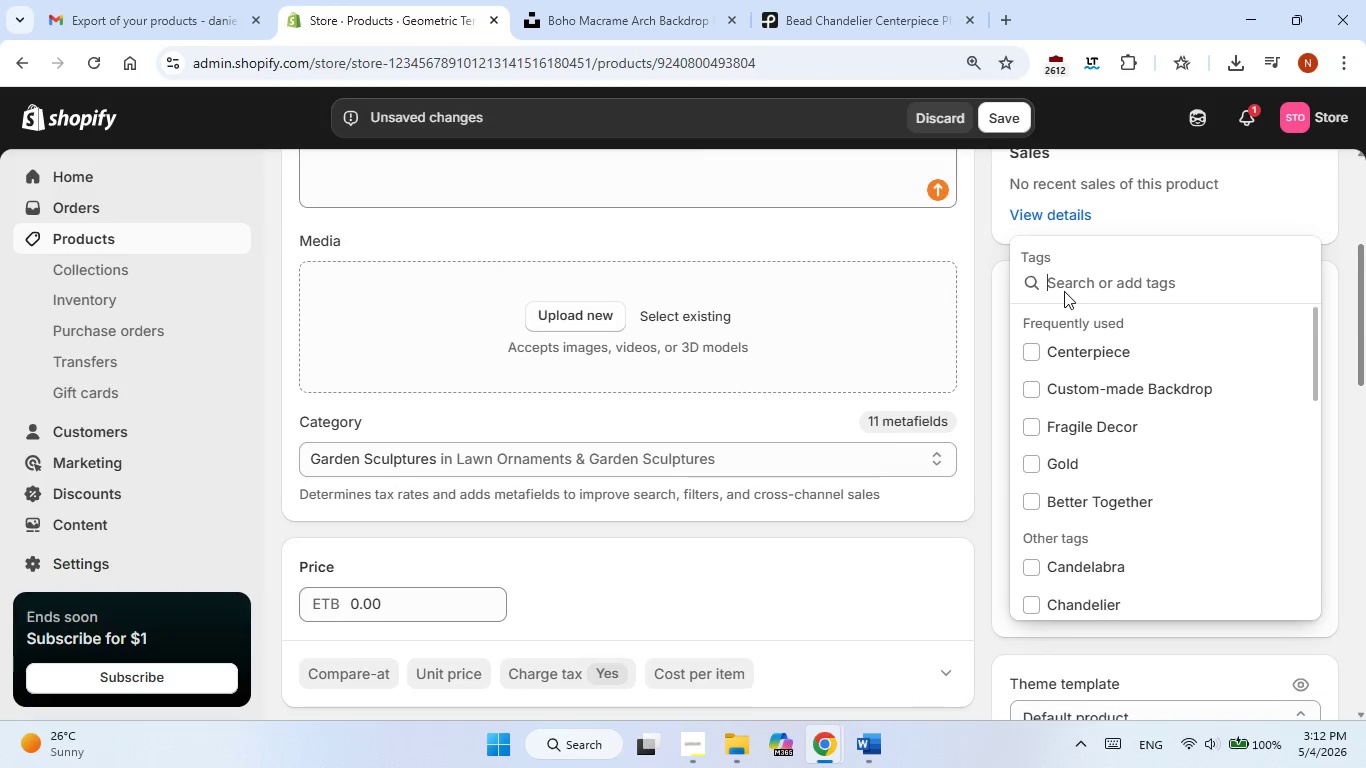 
right_click([1064, 288])
 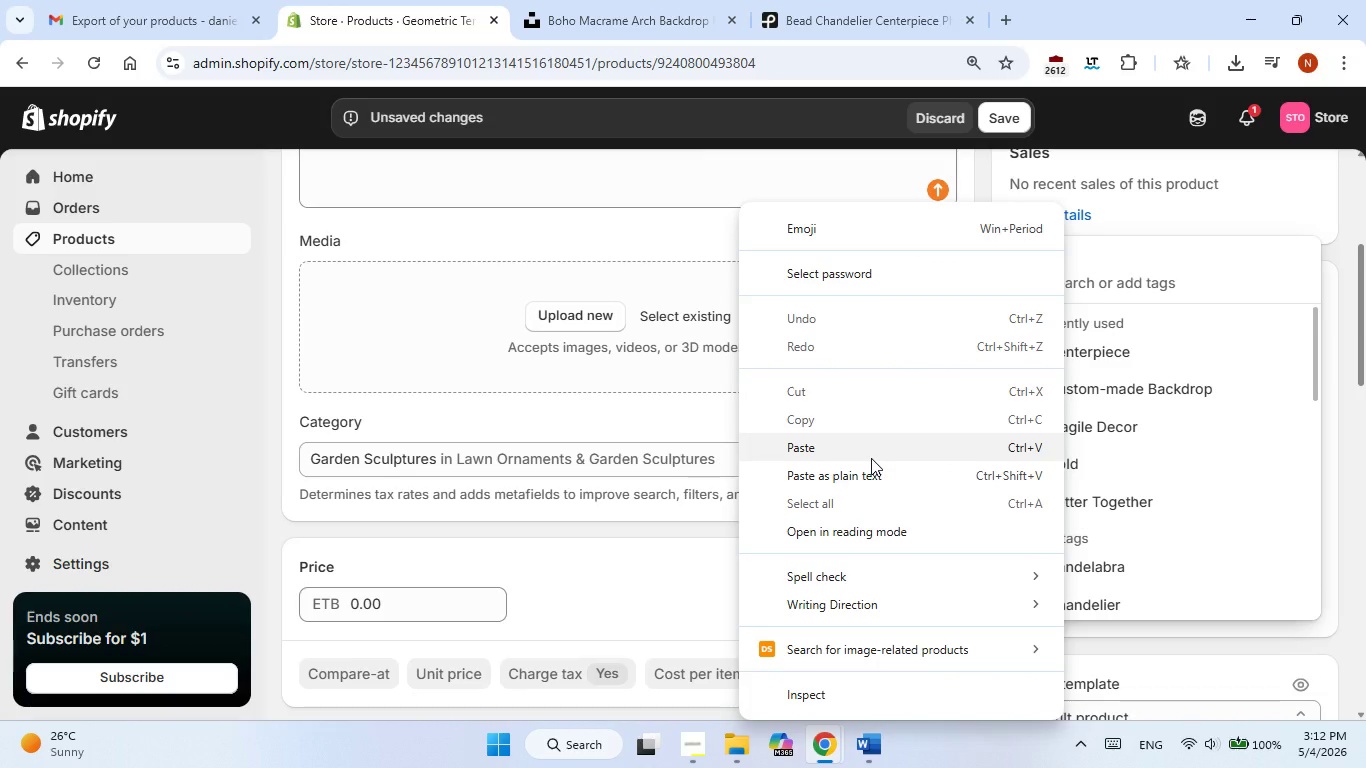 
left_click([871, 458])
 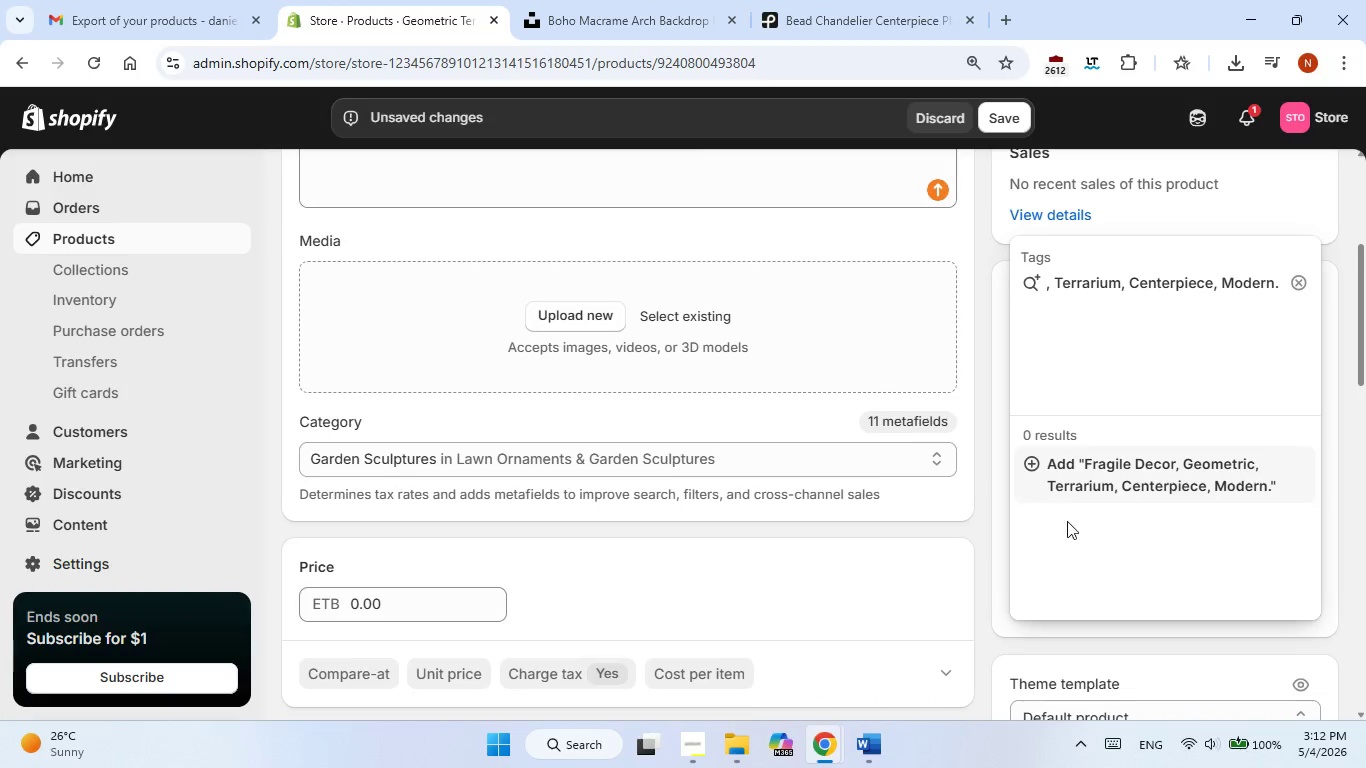 
left_click([1071, 487])
 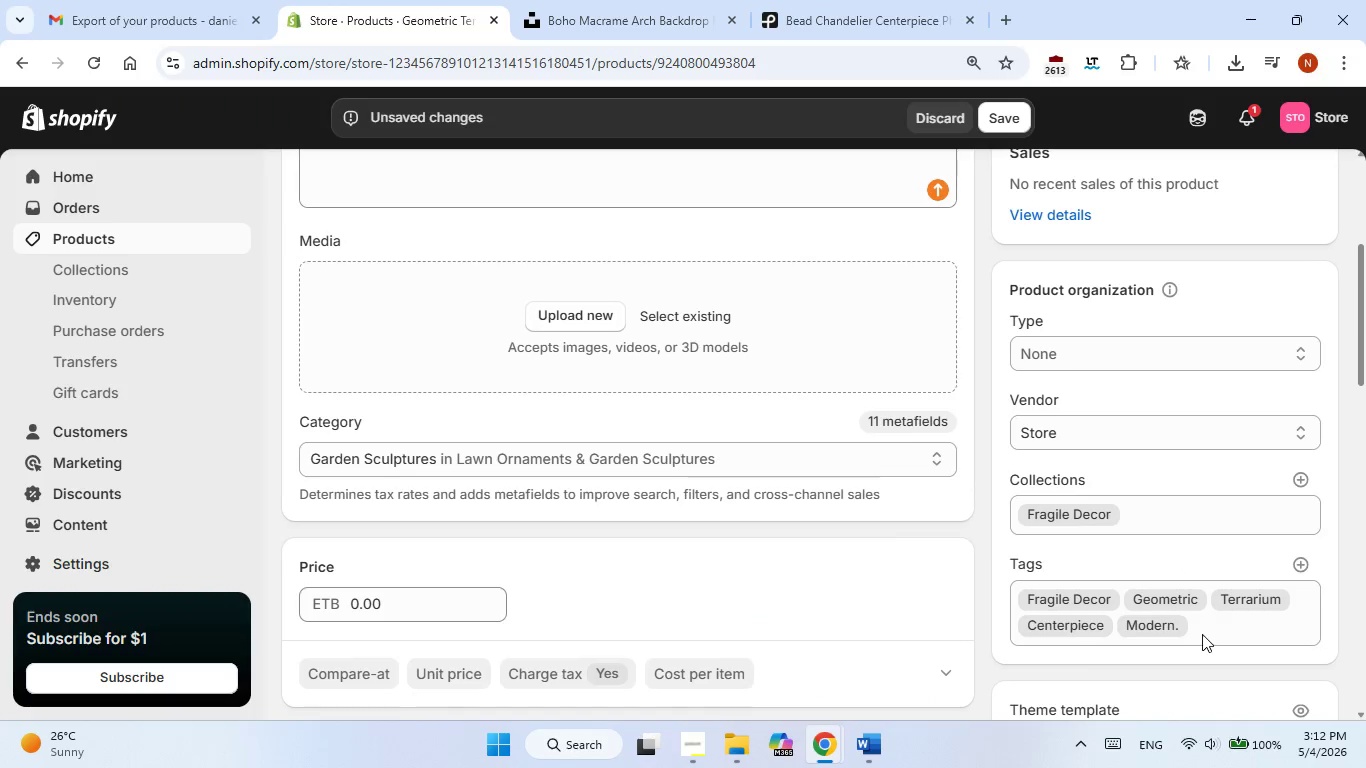 
left_click([989, 530])
 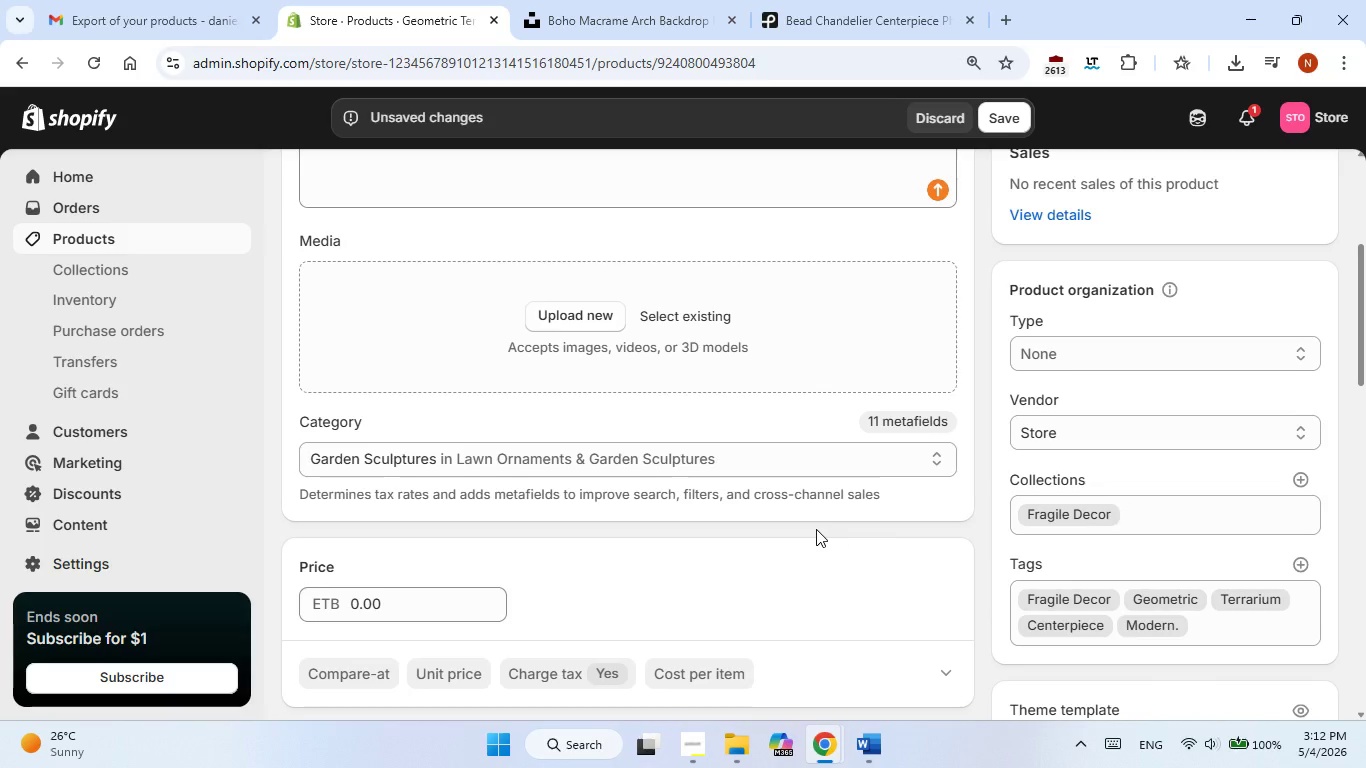 
scroll: coordinate [816, 529], scroll_direction: up, amount: 2.0
 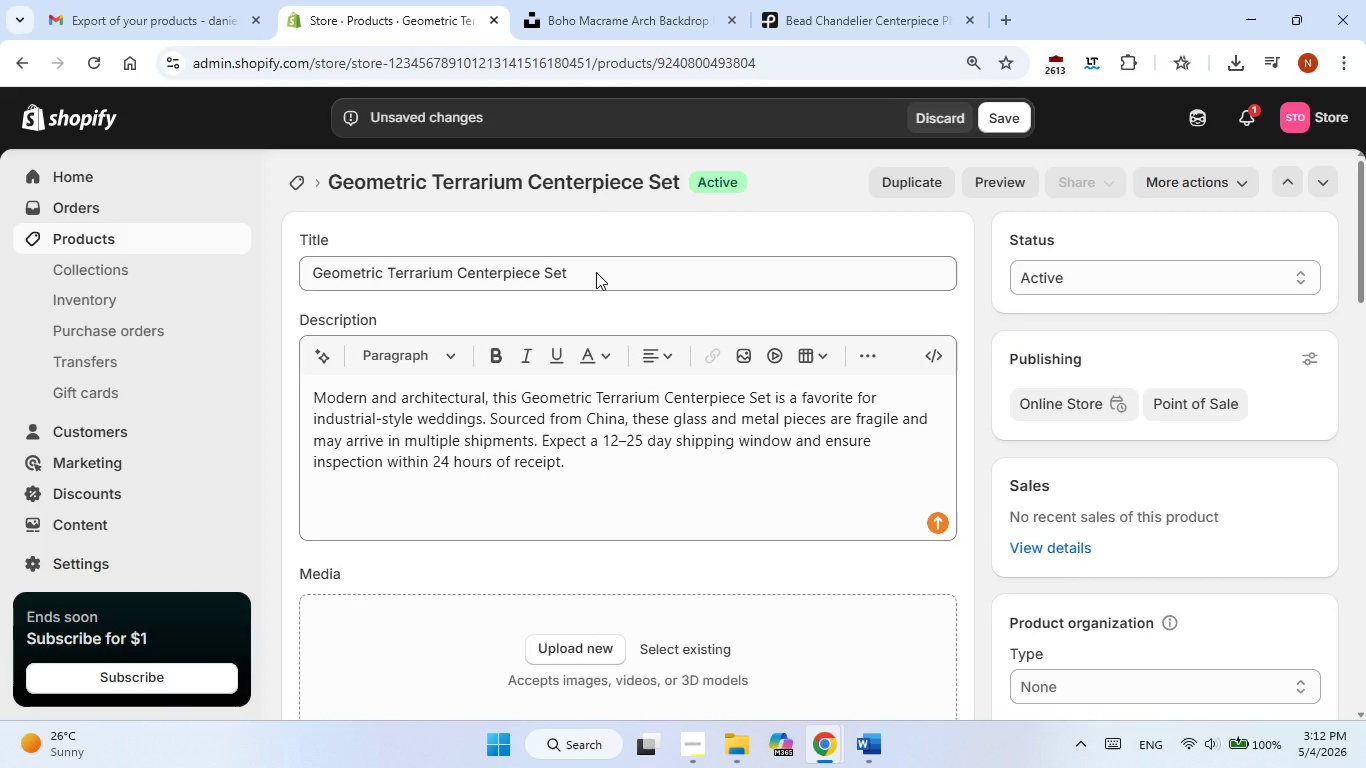 
double_click([596, 272])
 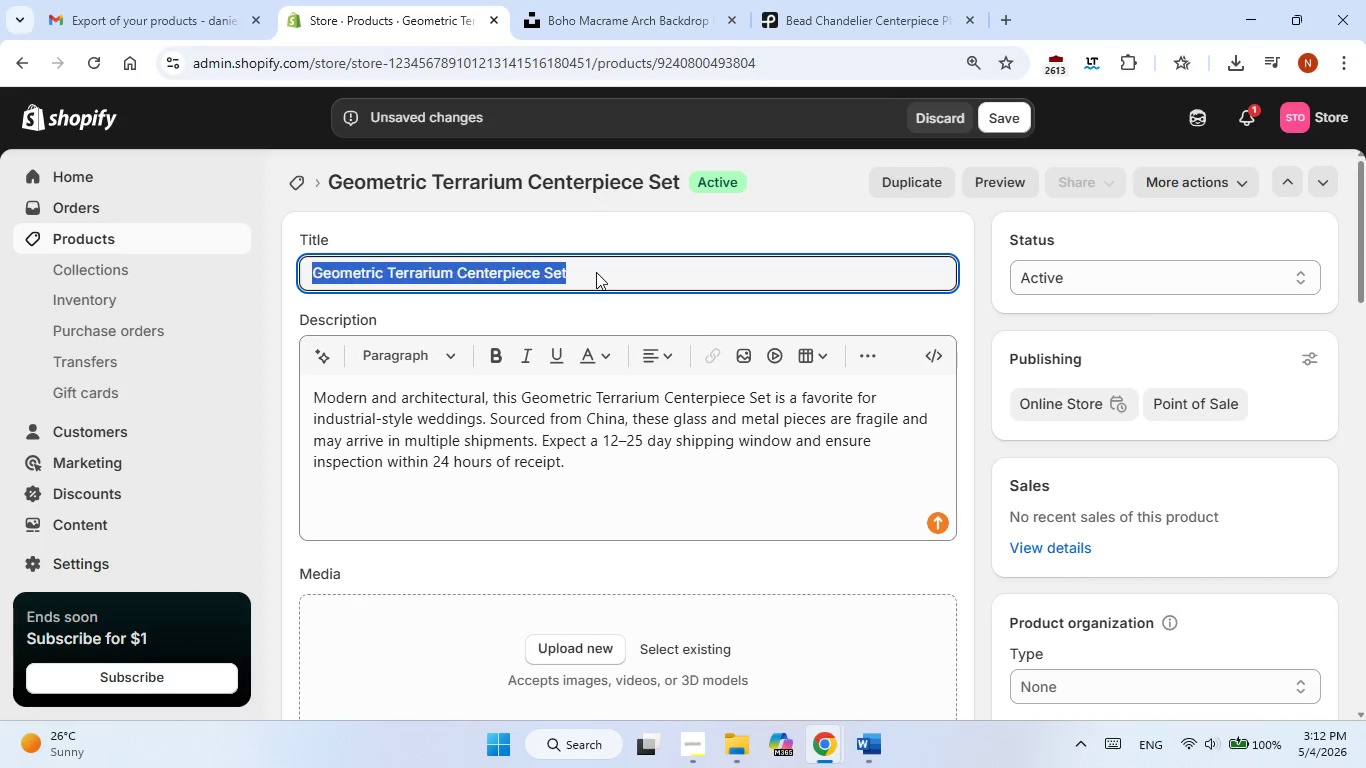 
triple_click([596, 272])
 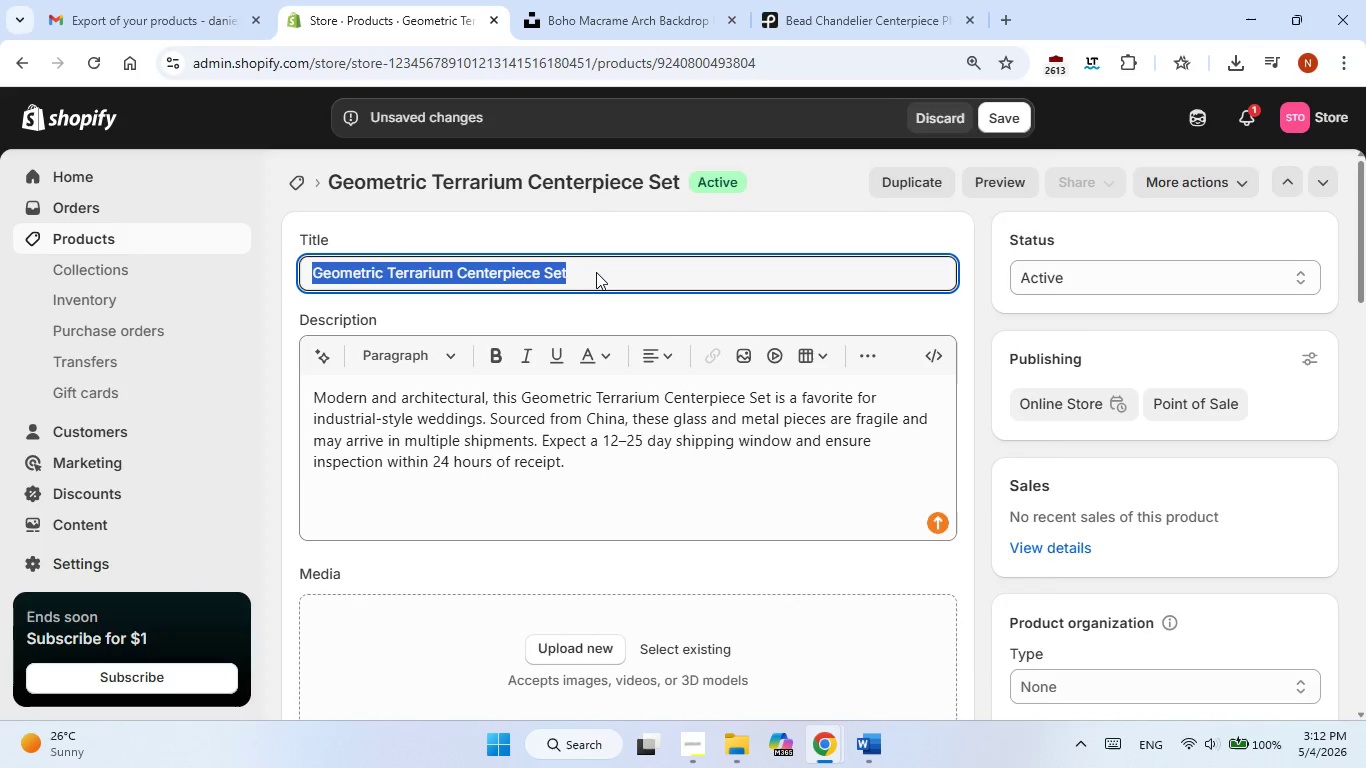 
right_click([596, 272])
 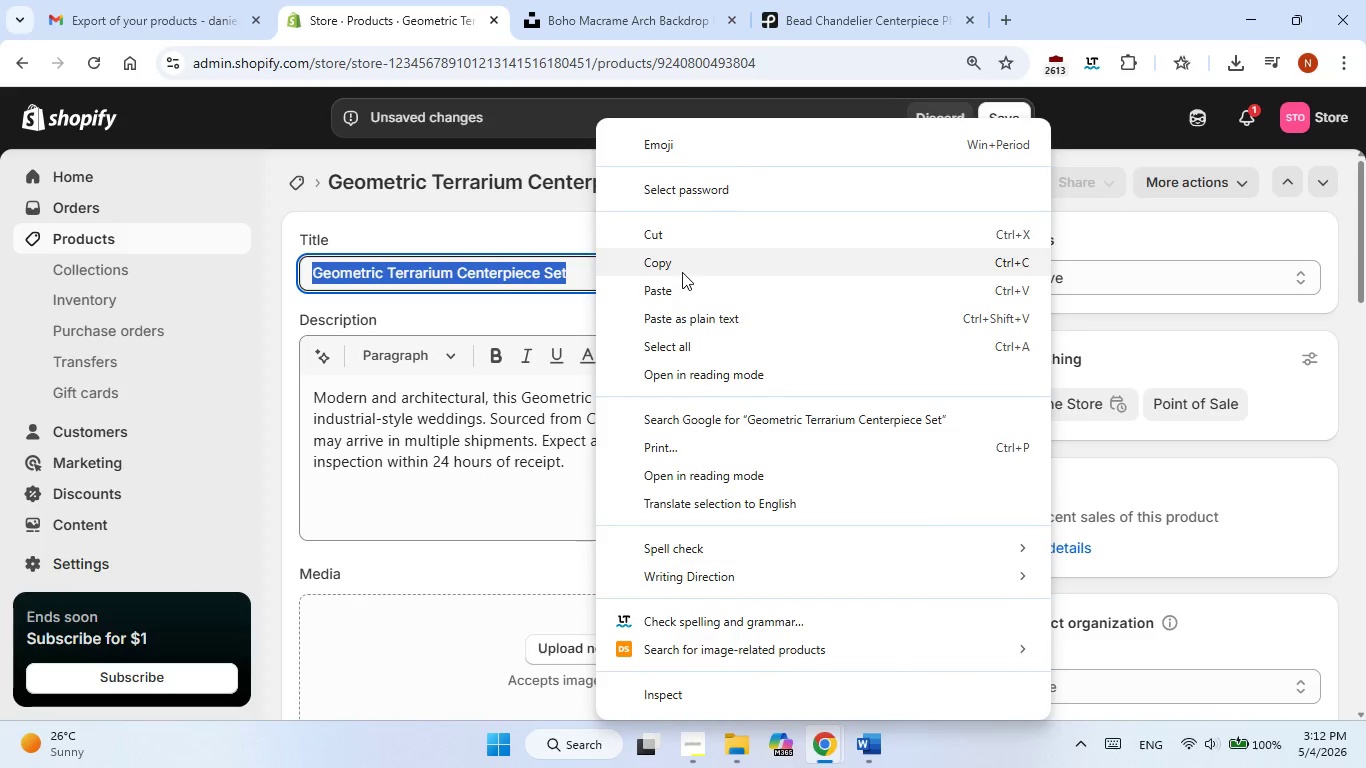 
left_click([682, 272])
 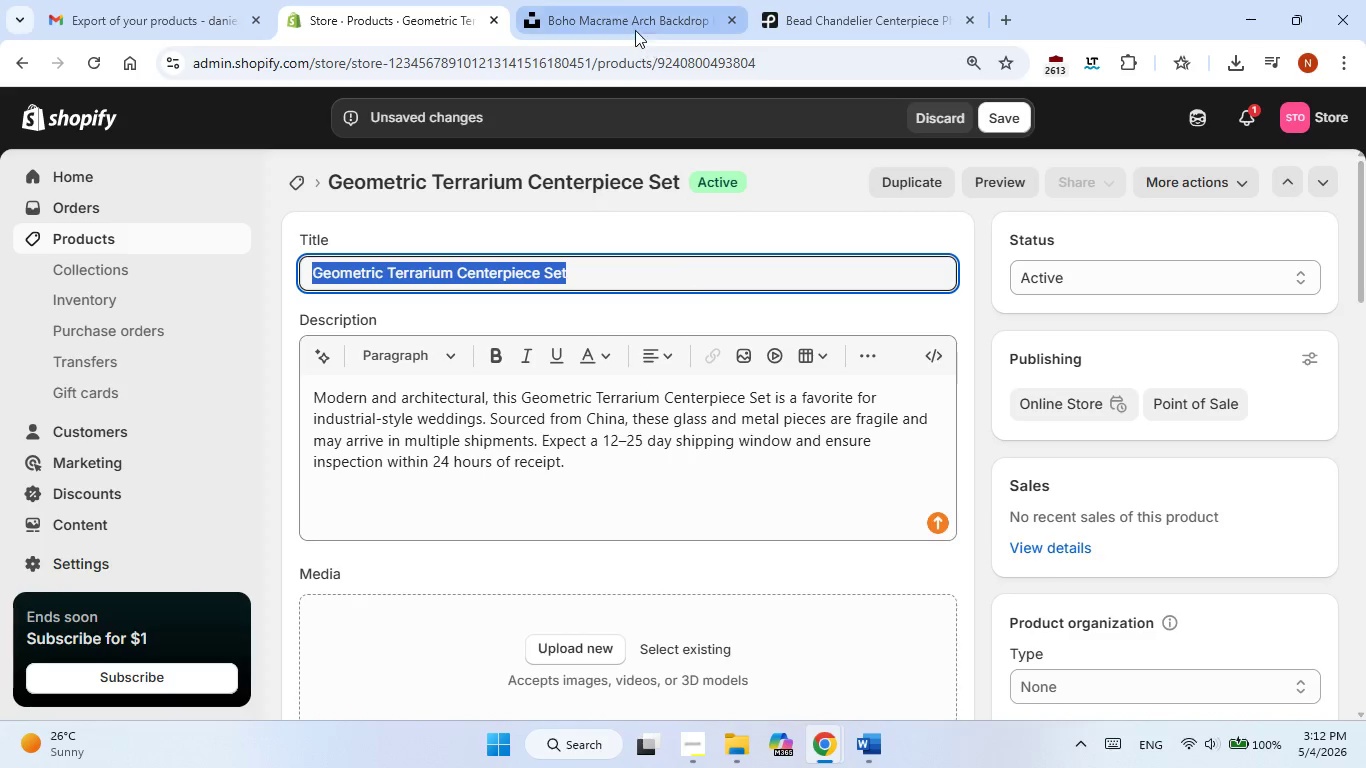 
left_click([631, 26])
 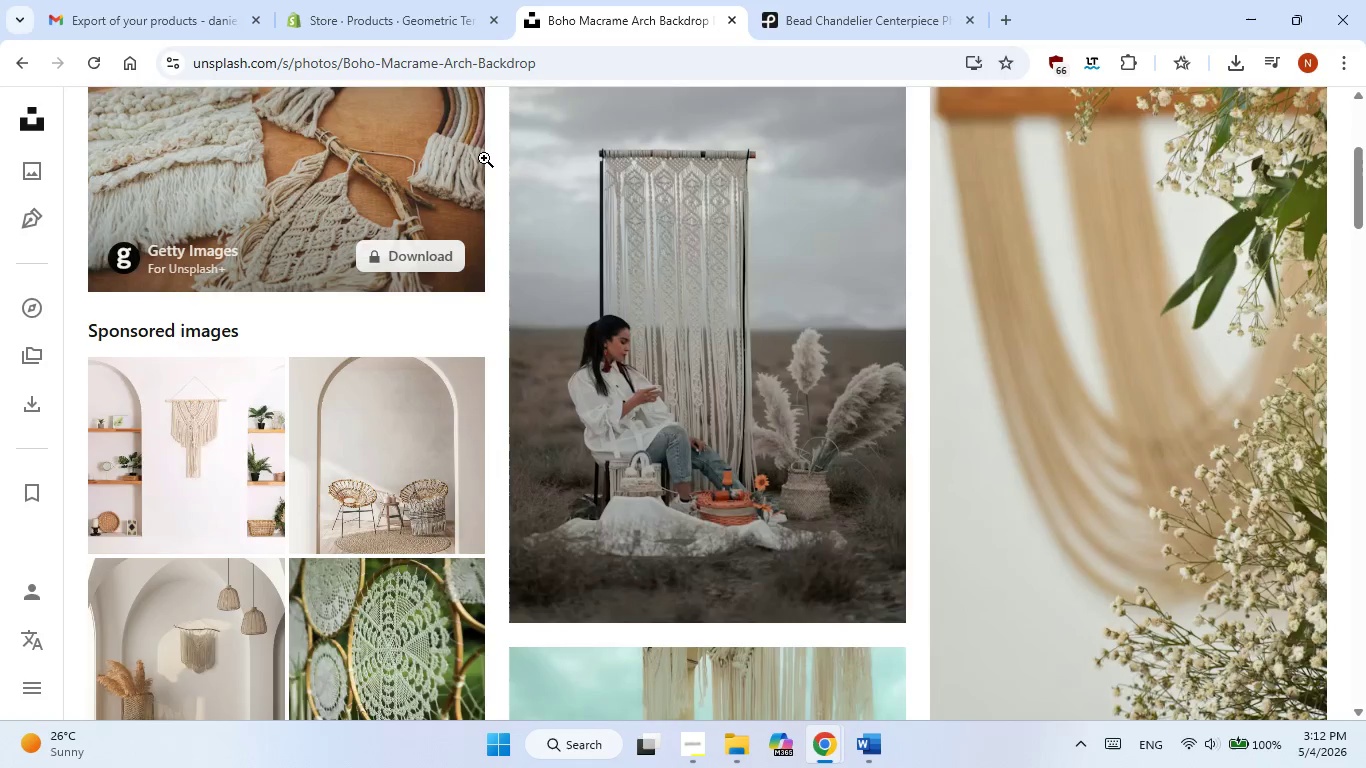 
scroll: coordinate [484, 158], scroll_direction: up, amount: 6.0
 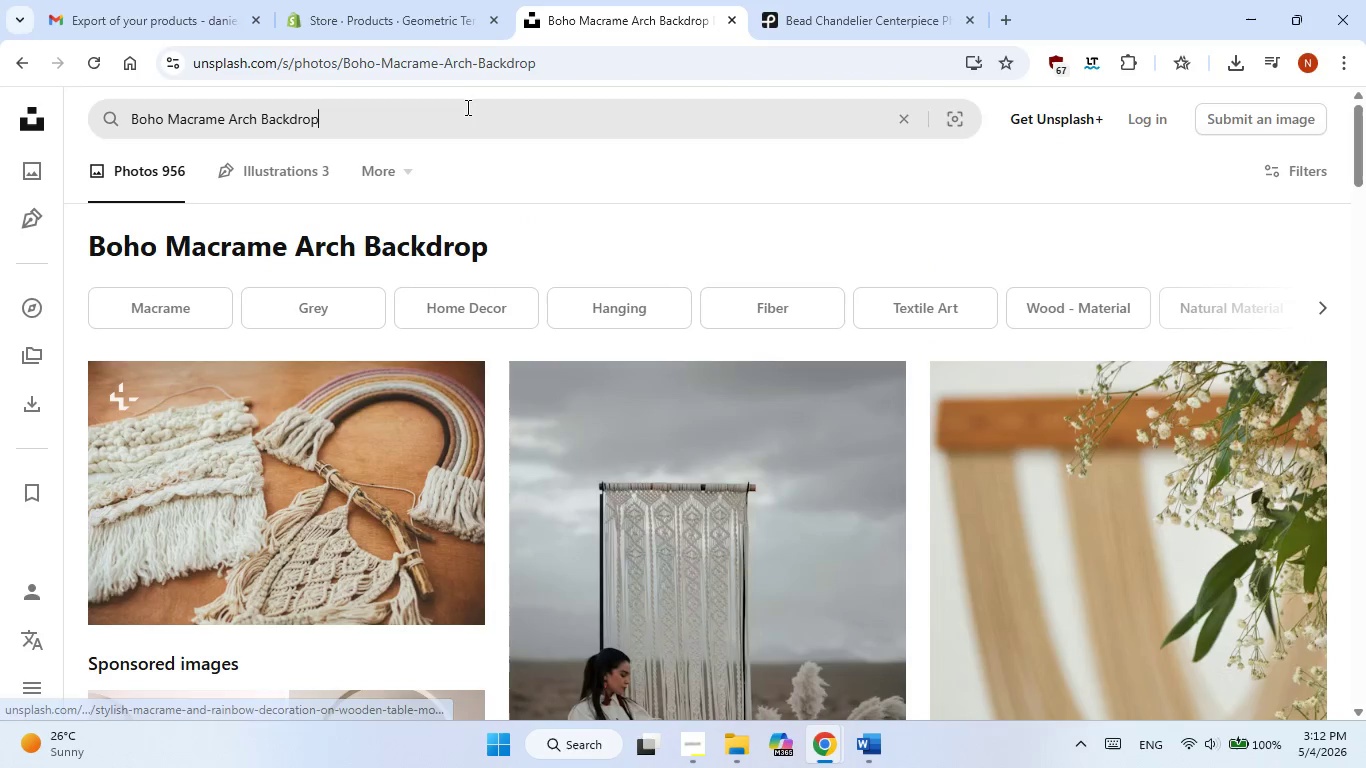 
double_click([466, 107])
 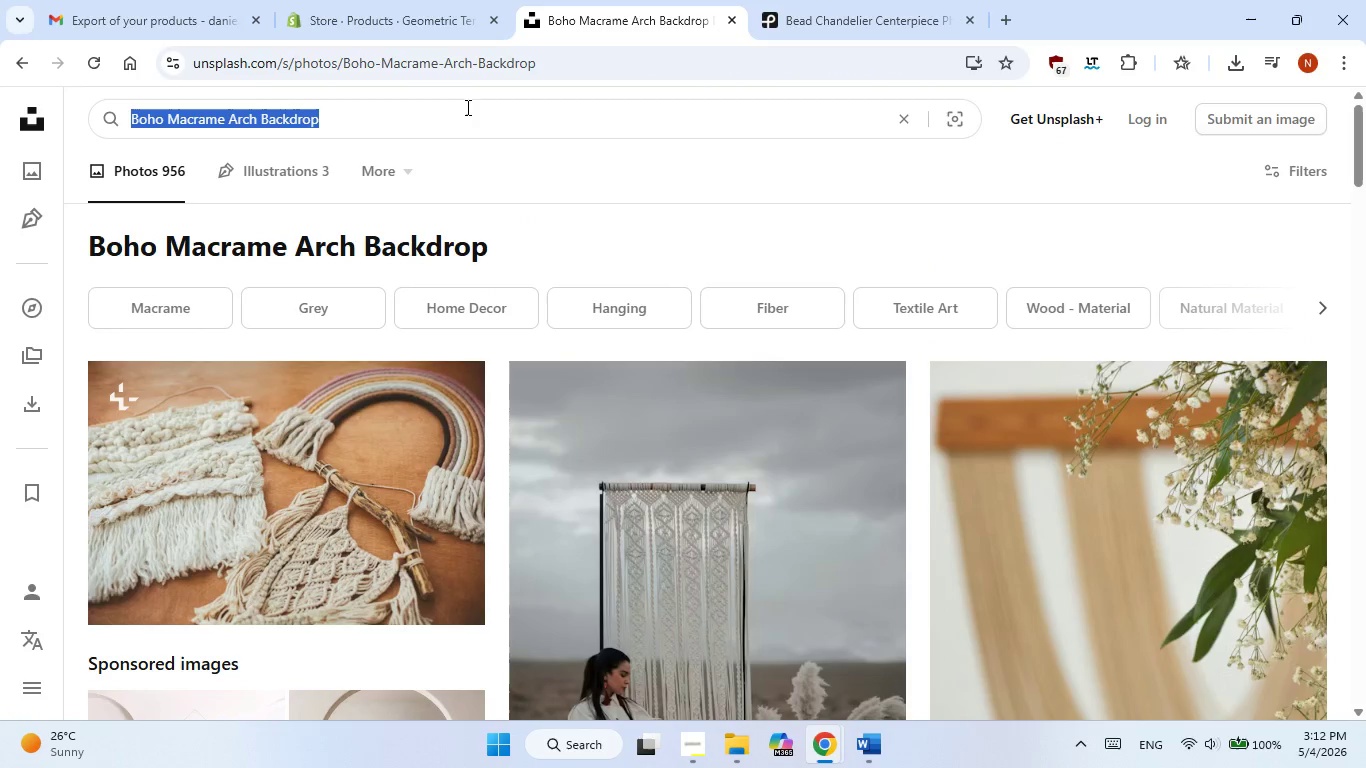 
triple_click([466, 107])
 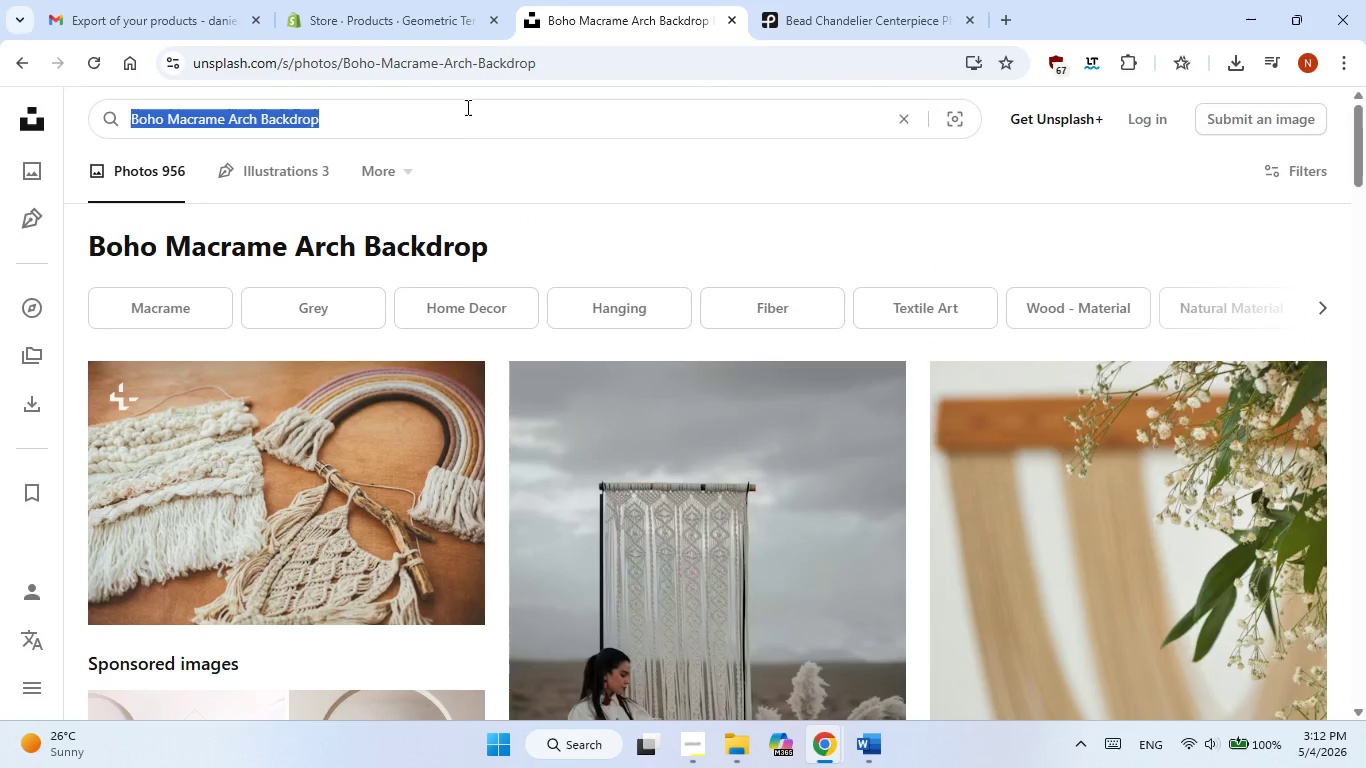 
right_click([466, 107])
 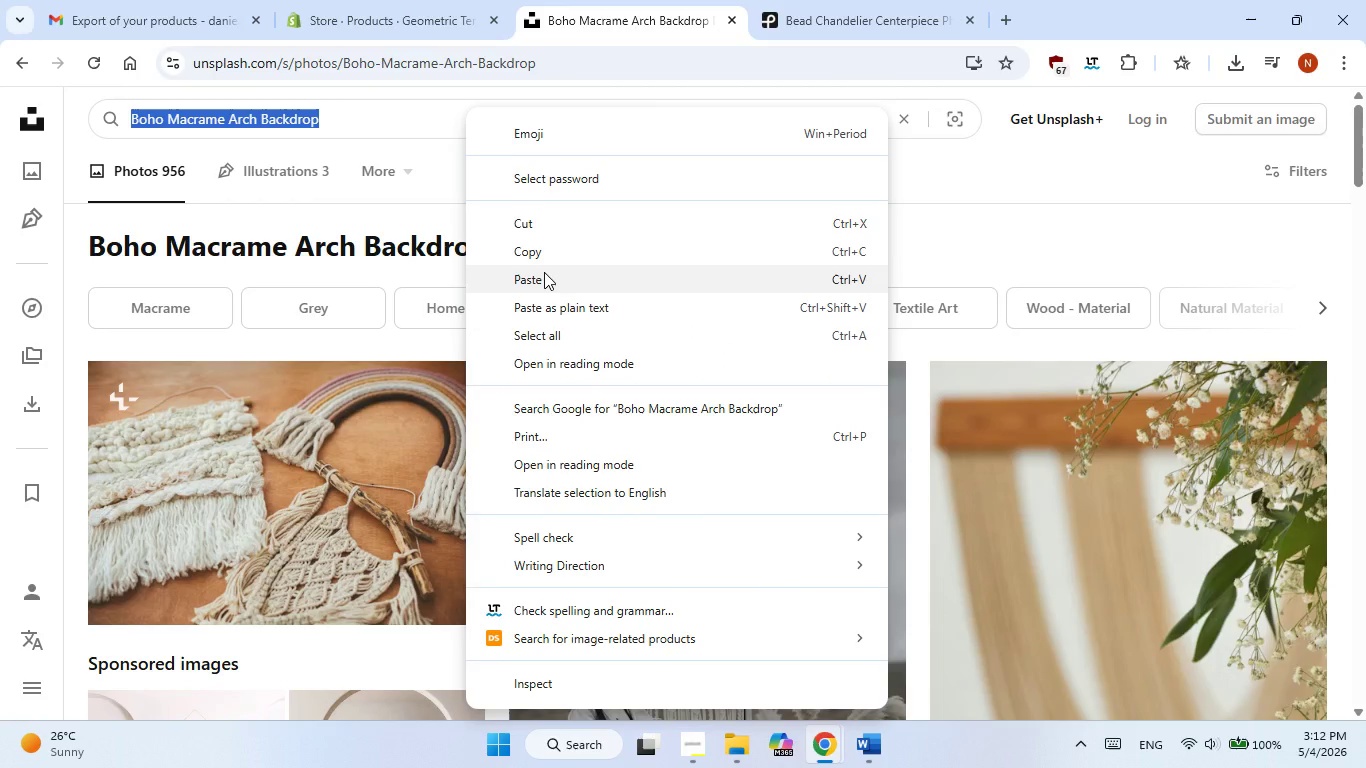 
left_click([544, 272])
 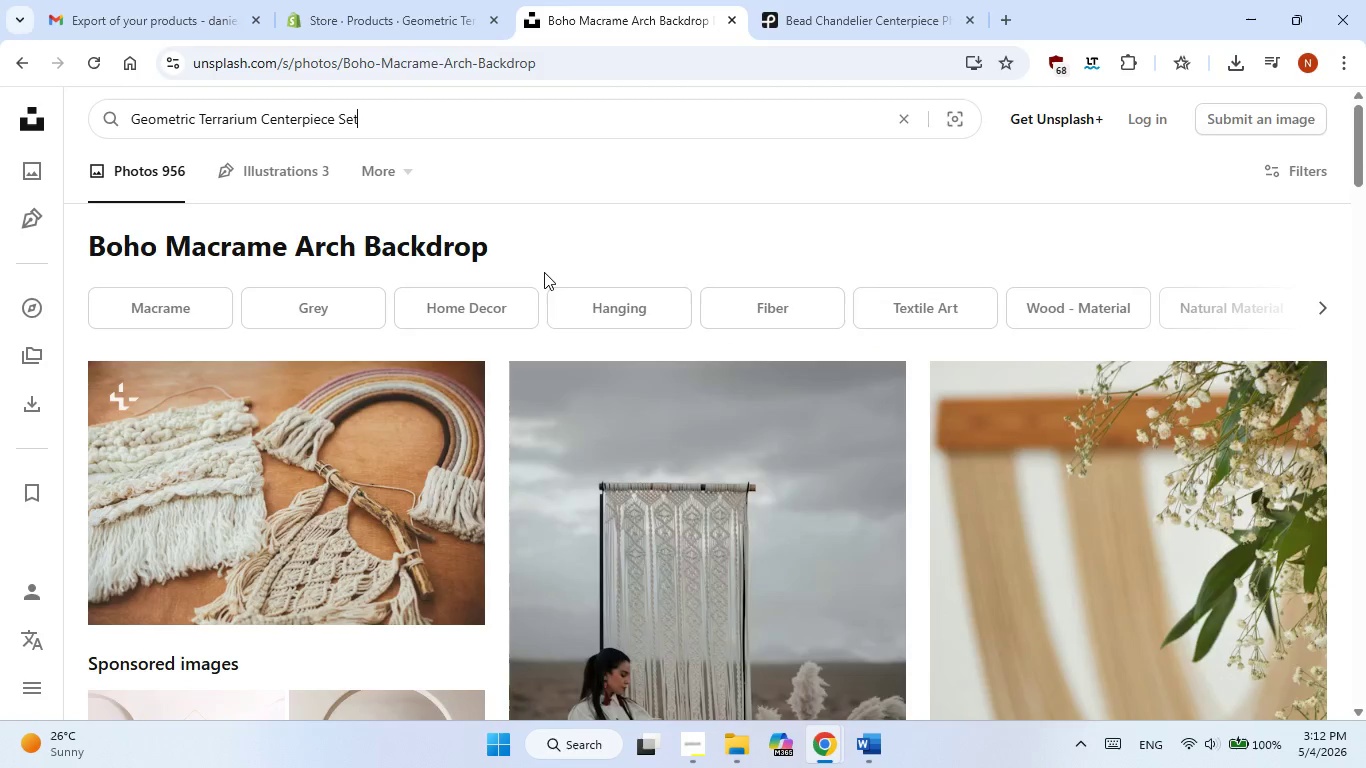 
key(NumpadEnter)
 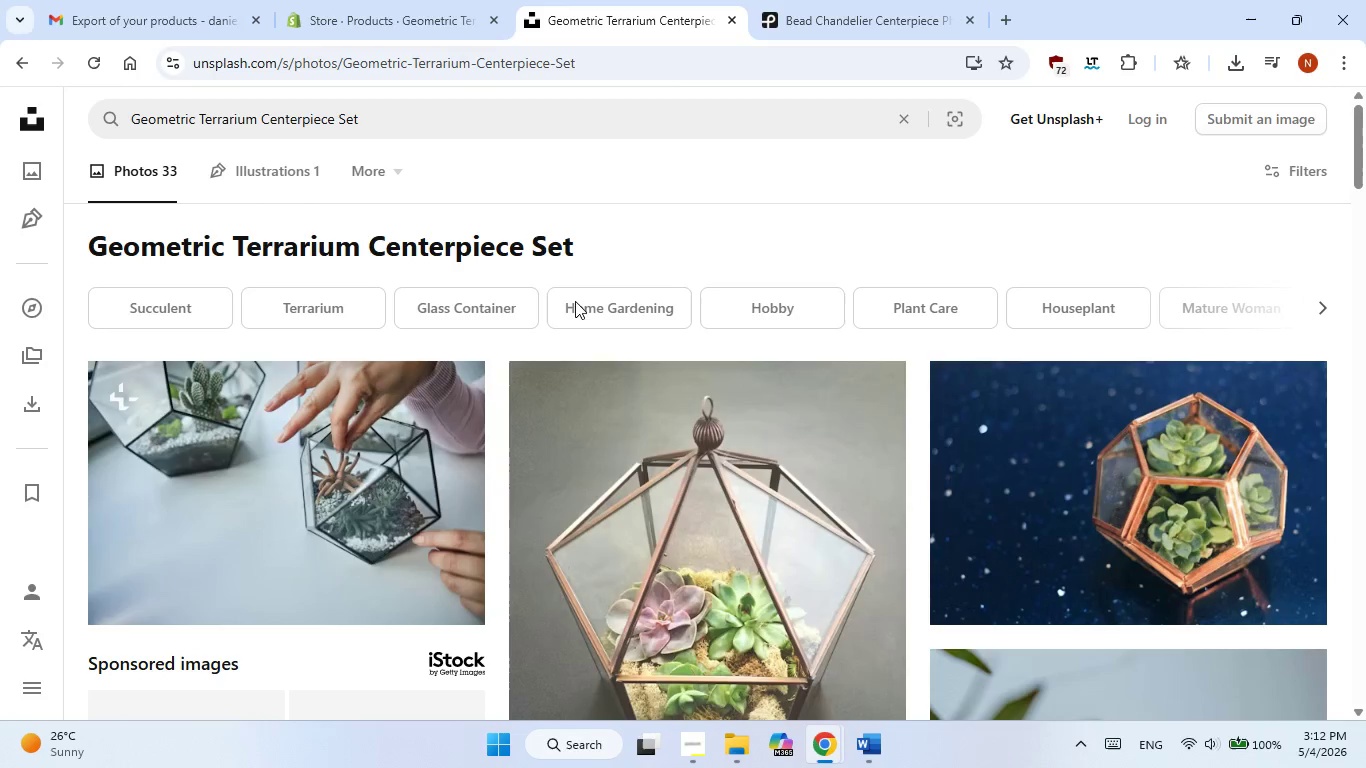 
scroll: coordinate [780, 456], scroll_direction: none, amount: 0.0
 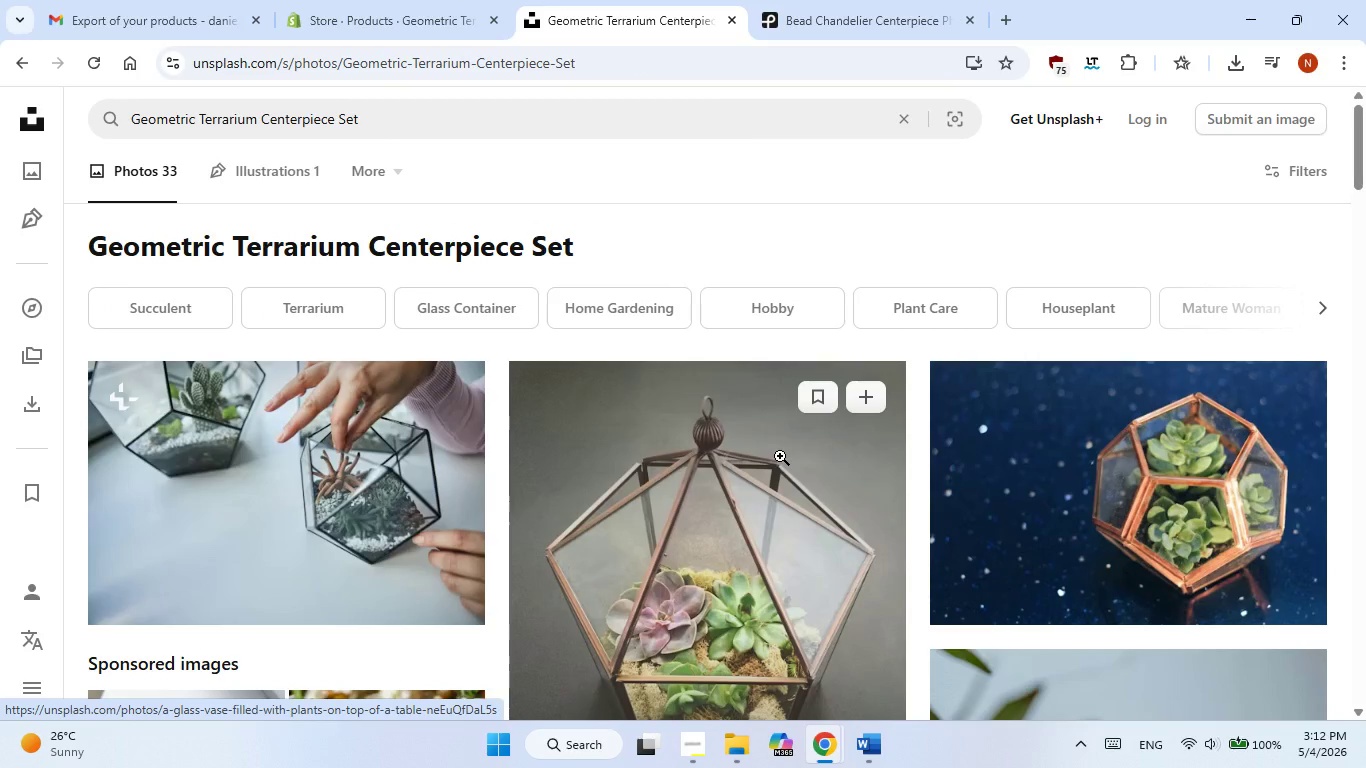 
scroll: coordinate [780, 456], scroll_direction: down, amount: 3.0
 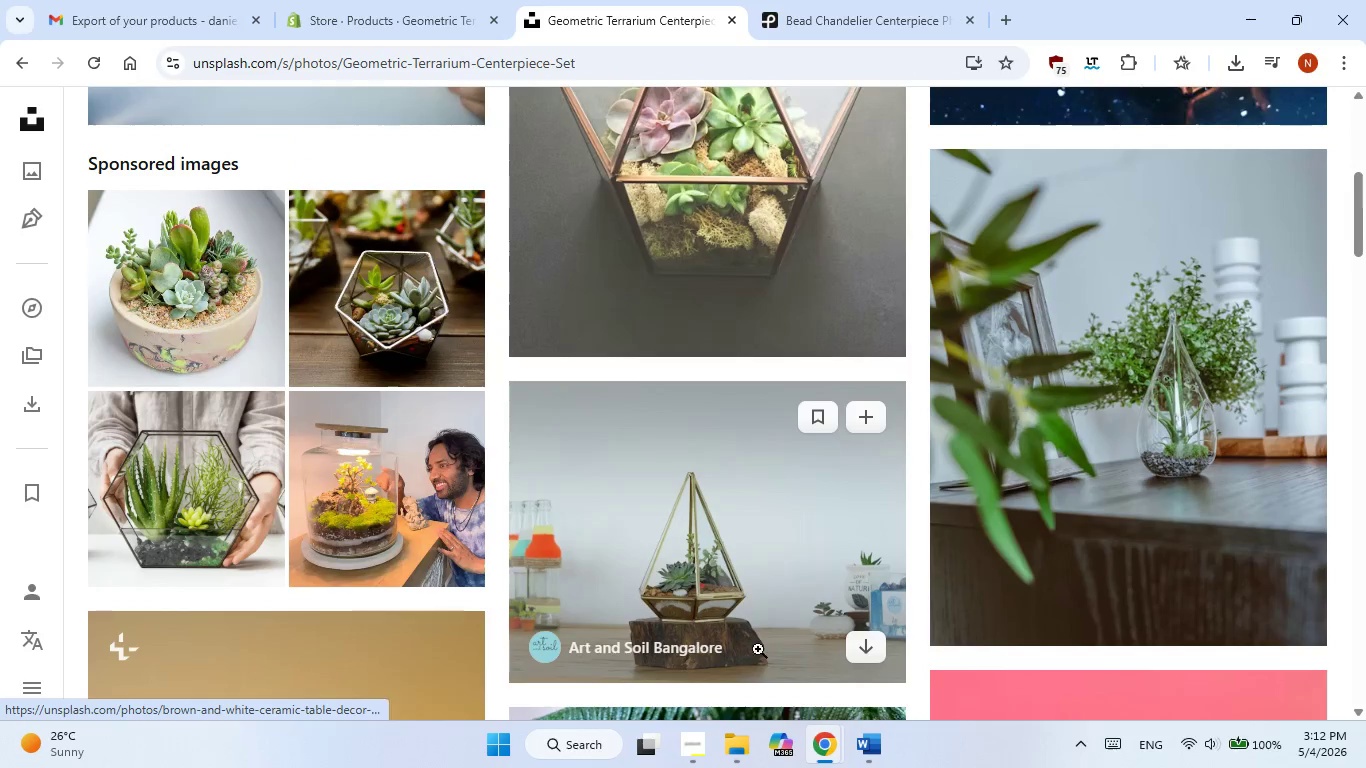 
left_click([868, 649])
 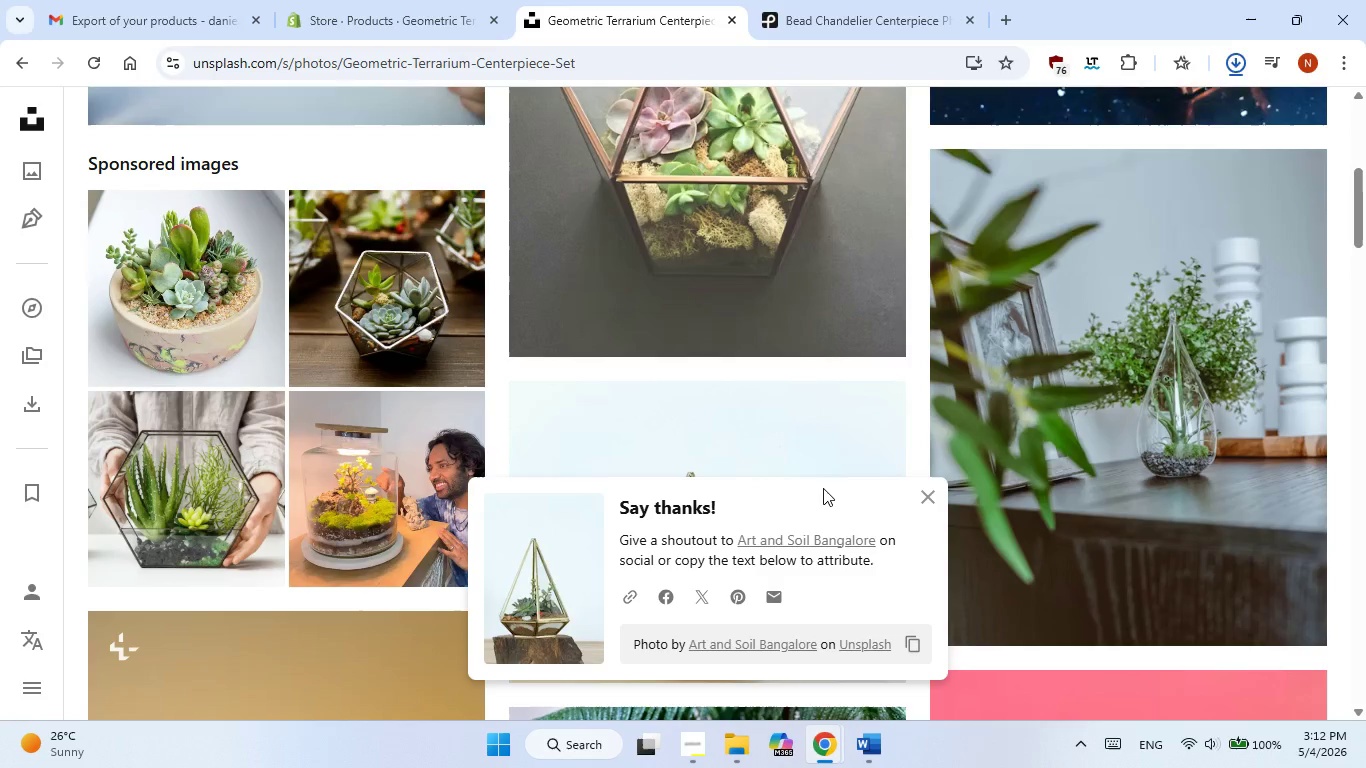 
scroll: coordinate [816, 488], scroll_direction: up, amount: 3.0
 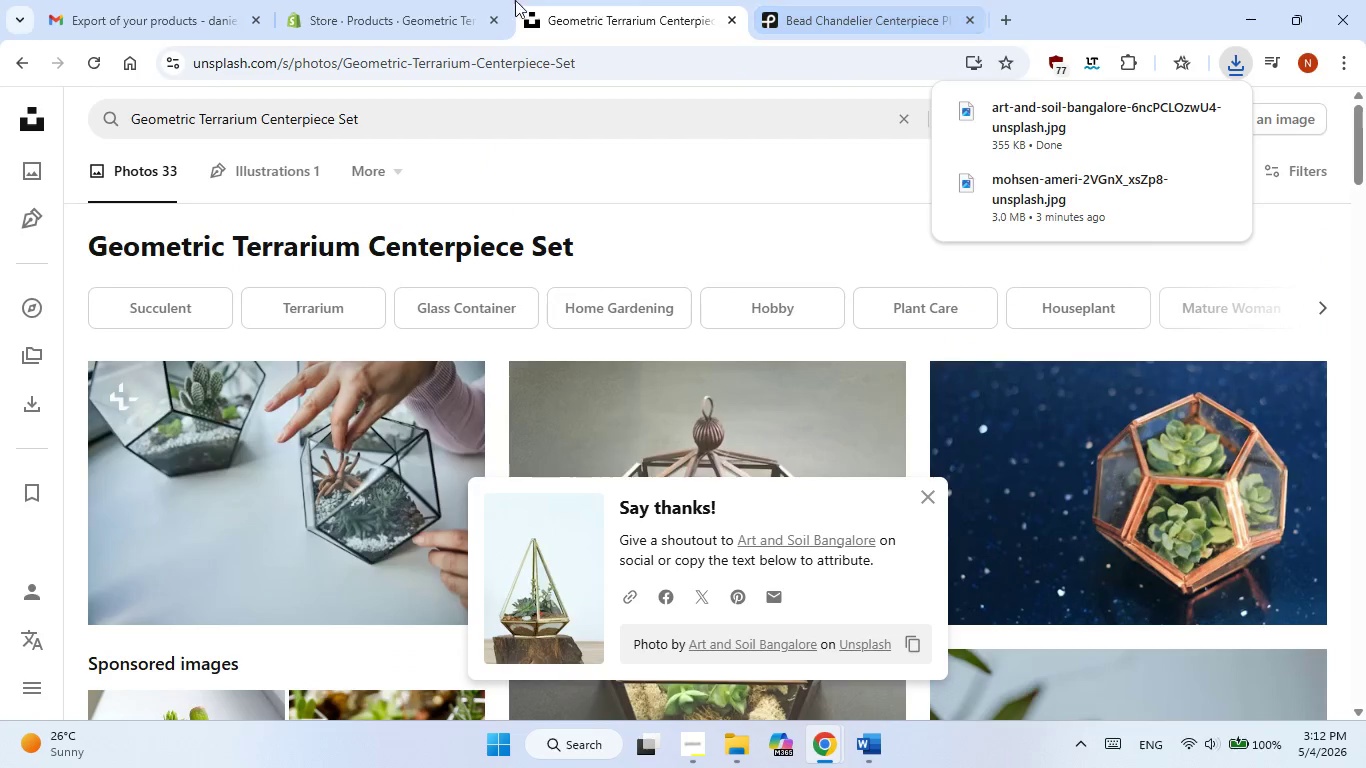 
left_click([369, 9])
 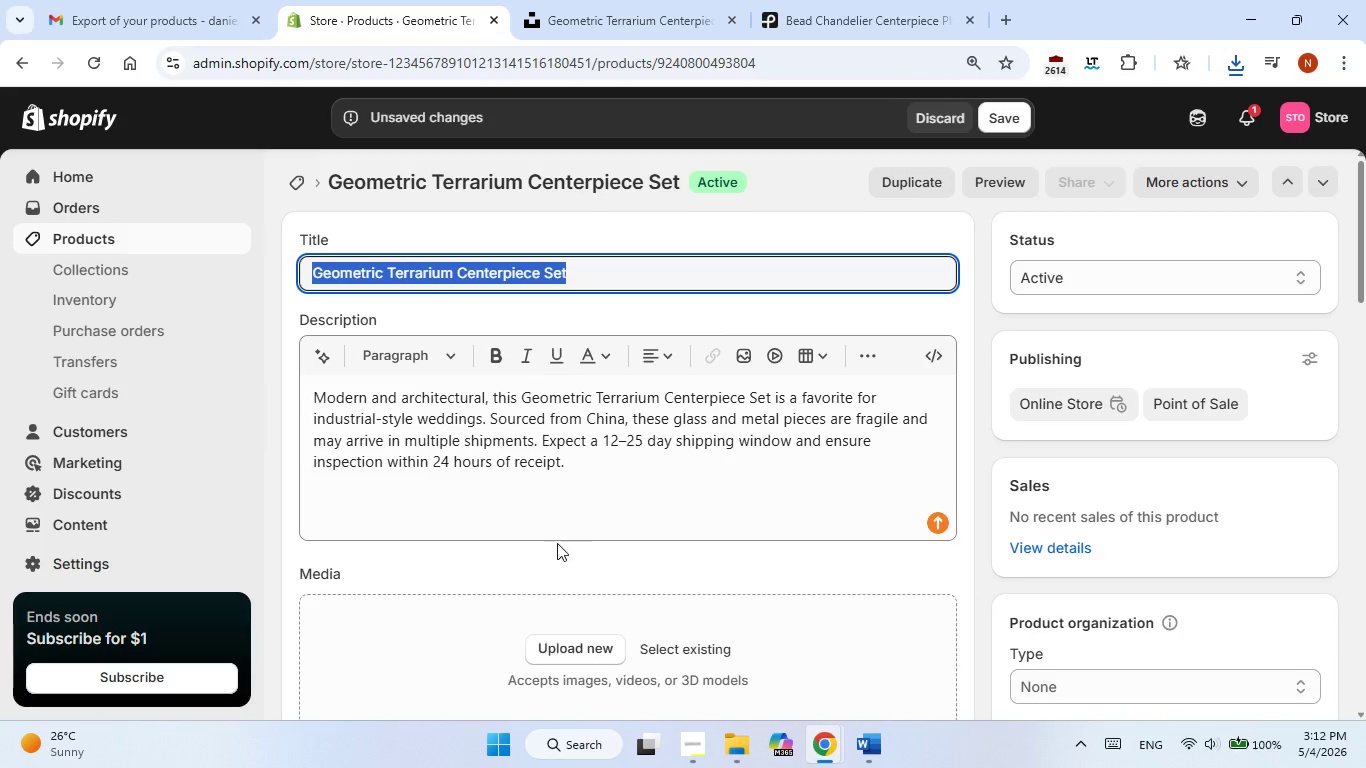 
key(Mute)
 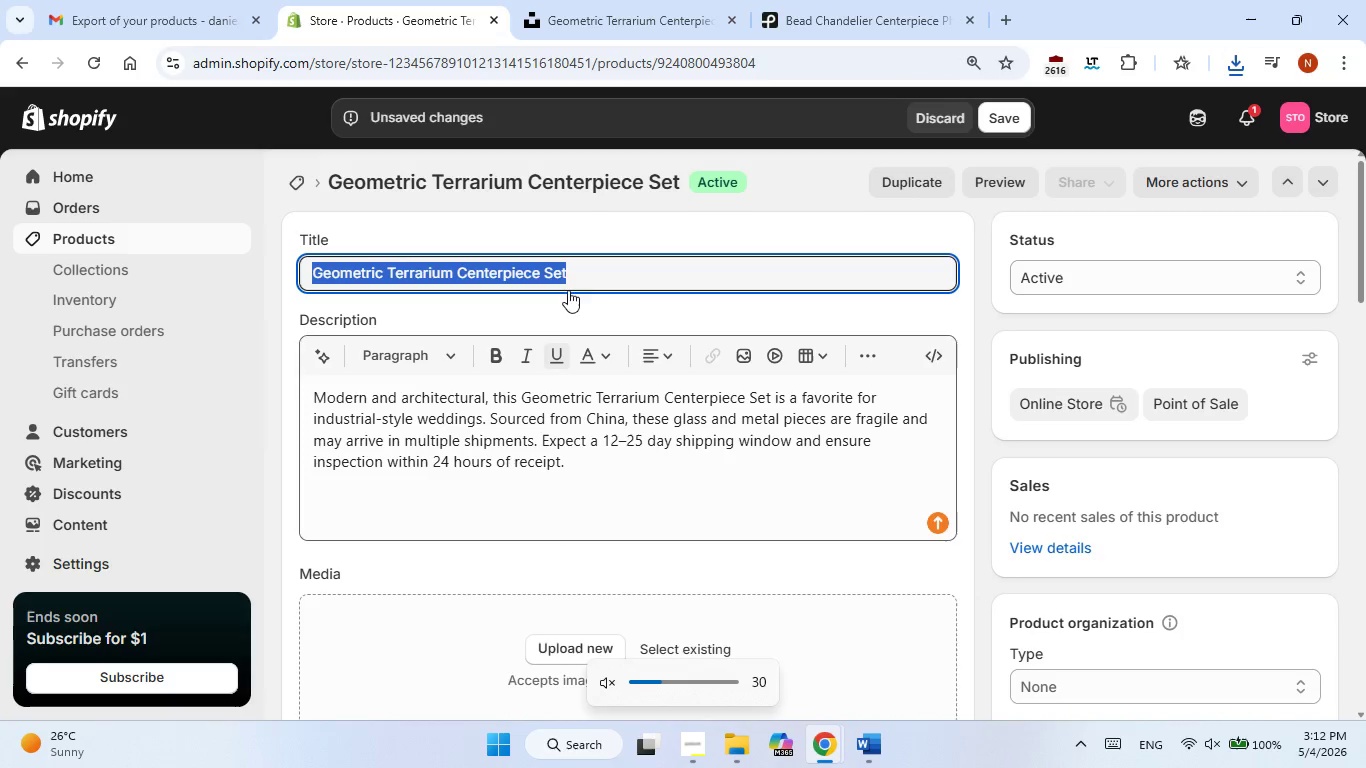 
left_click([580, 272])
 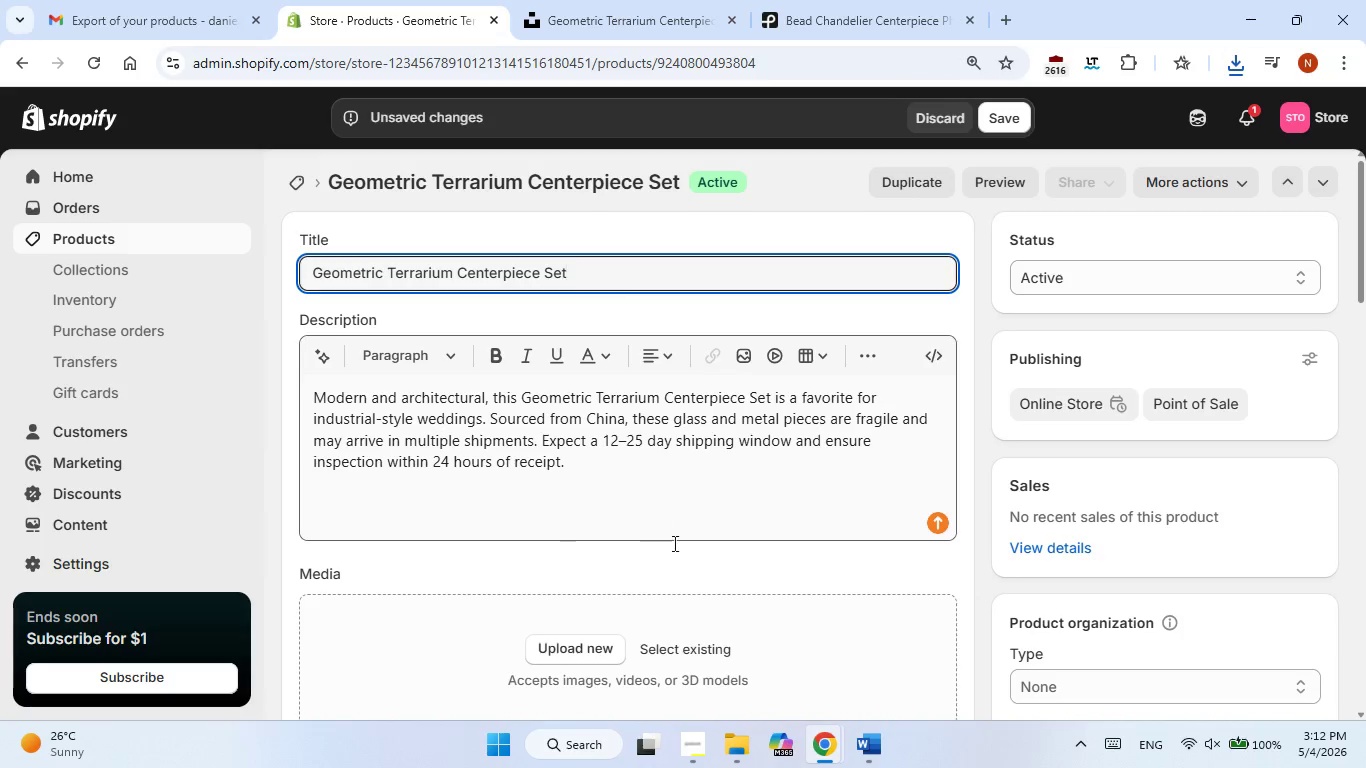 
scroll: coordinate [682, 572], scroll_direction: down, amount: 1.0
 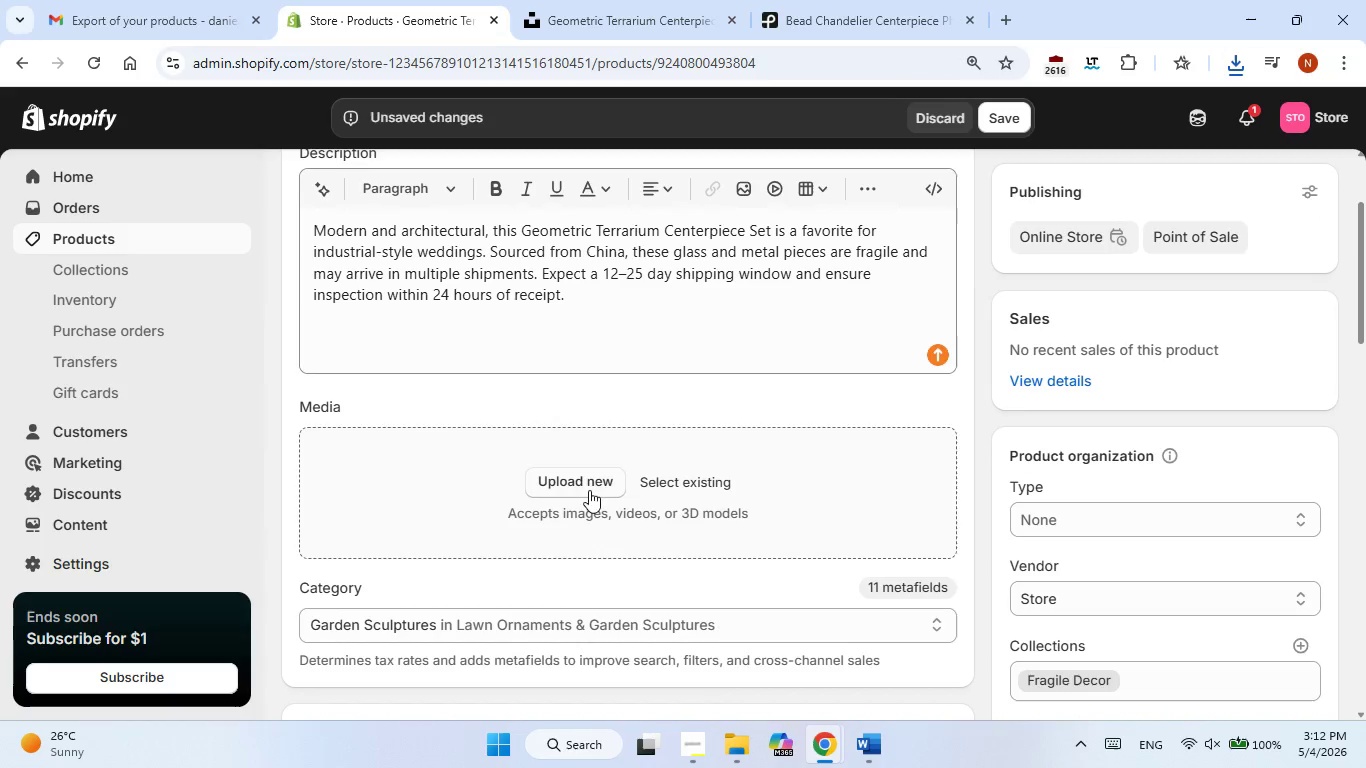 
left_click([589, 487])
 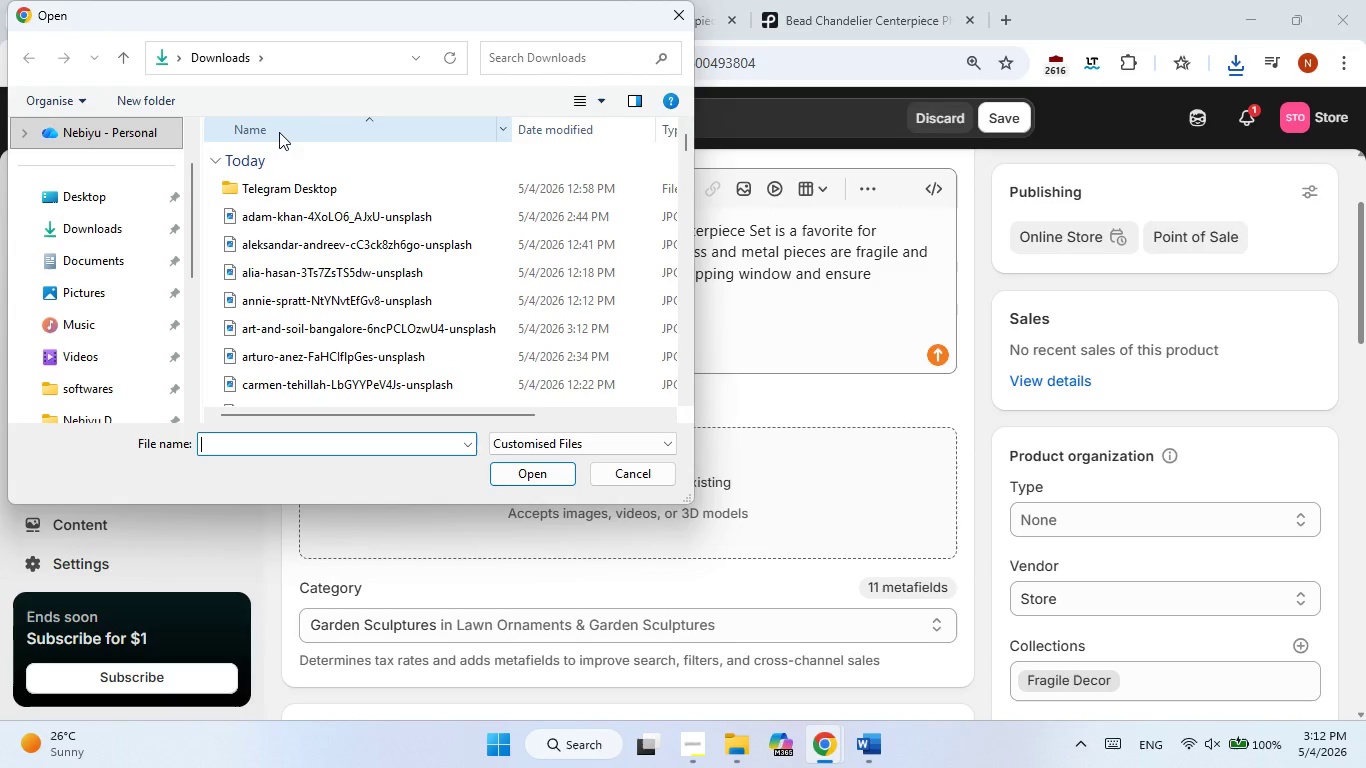 
wait(5.83)
 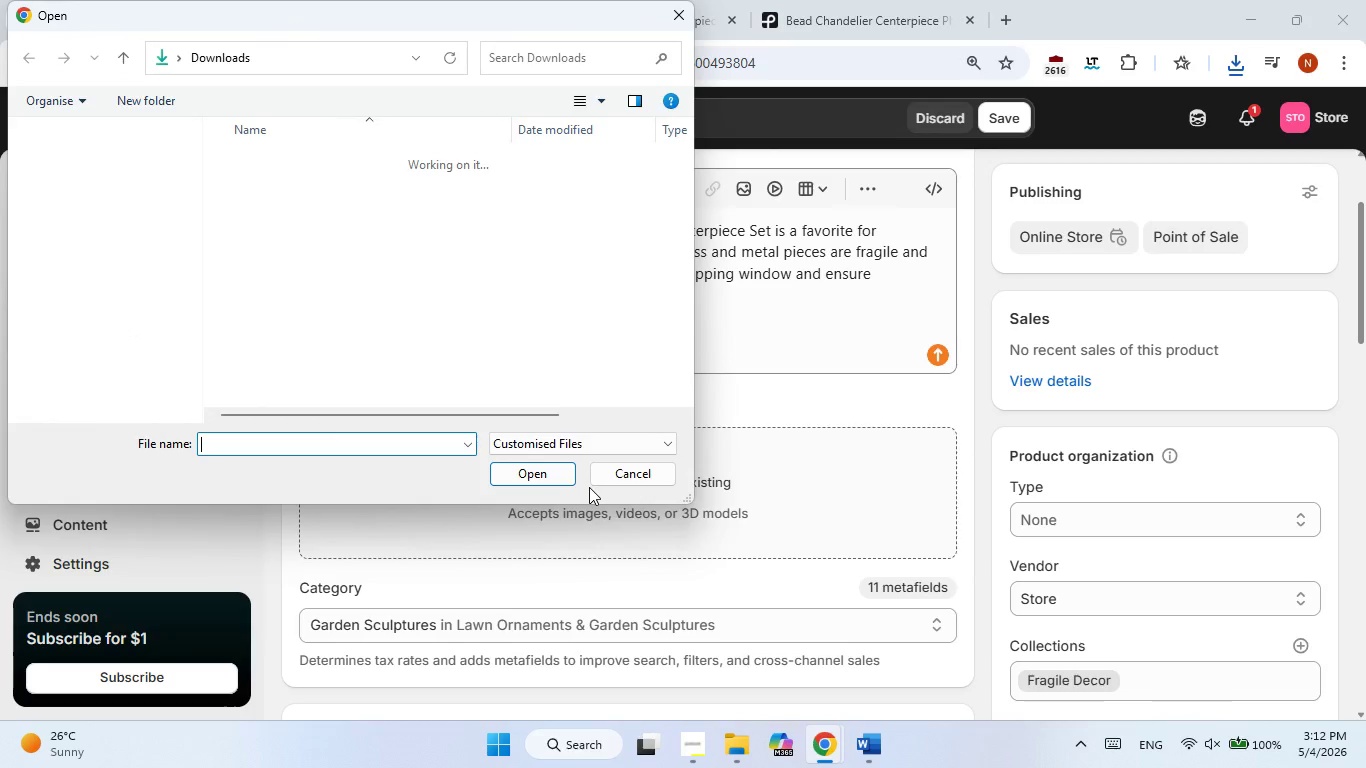 
left_click([492, 57])
 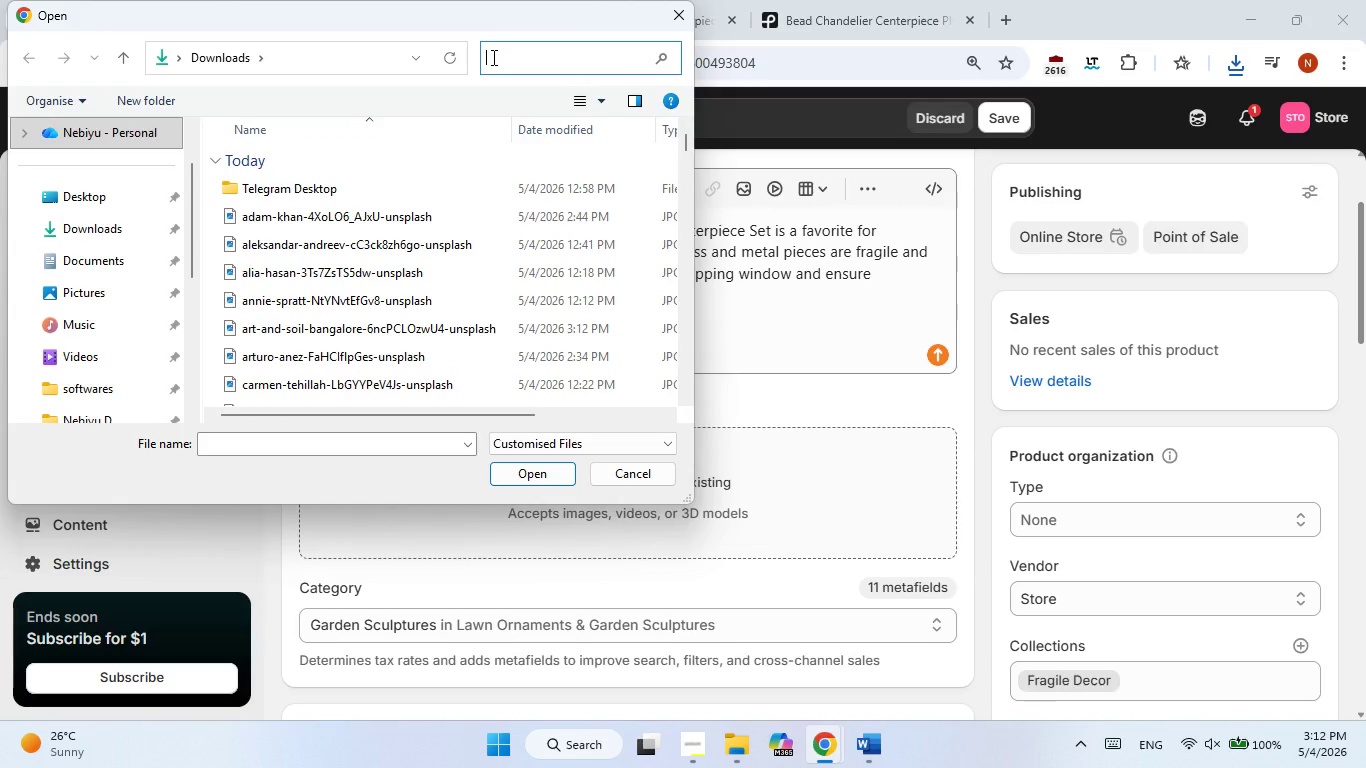 
type(art )
 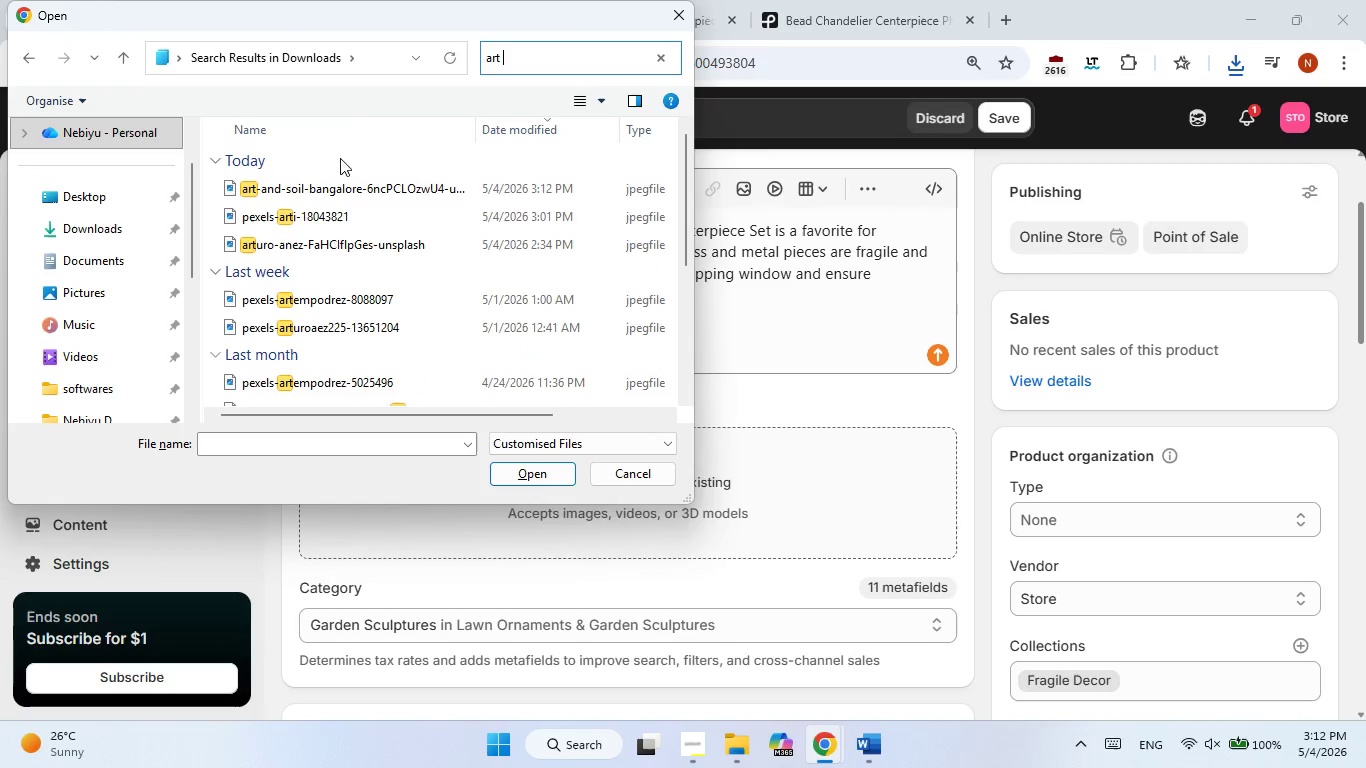 
double_click([317, 181])
 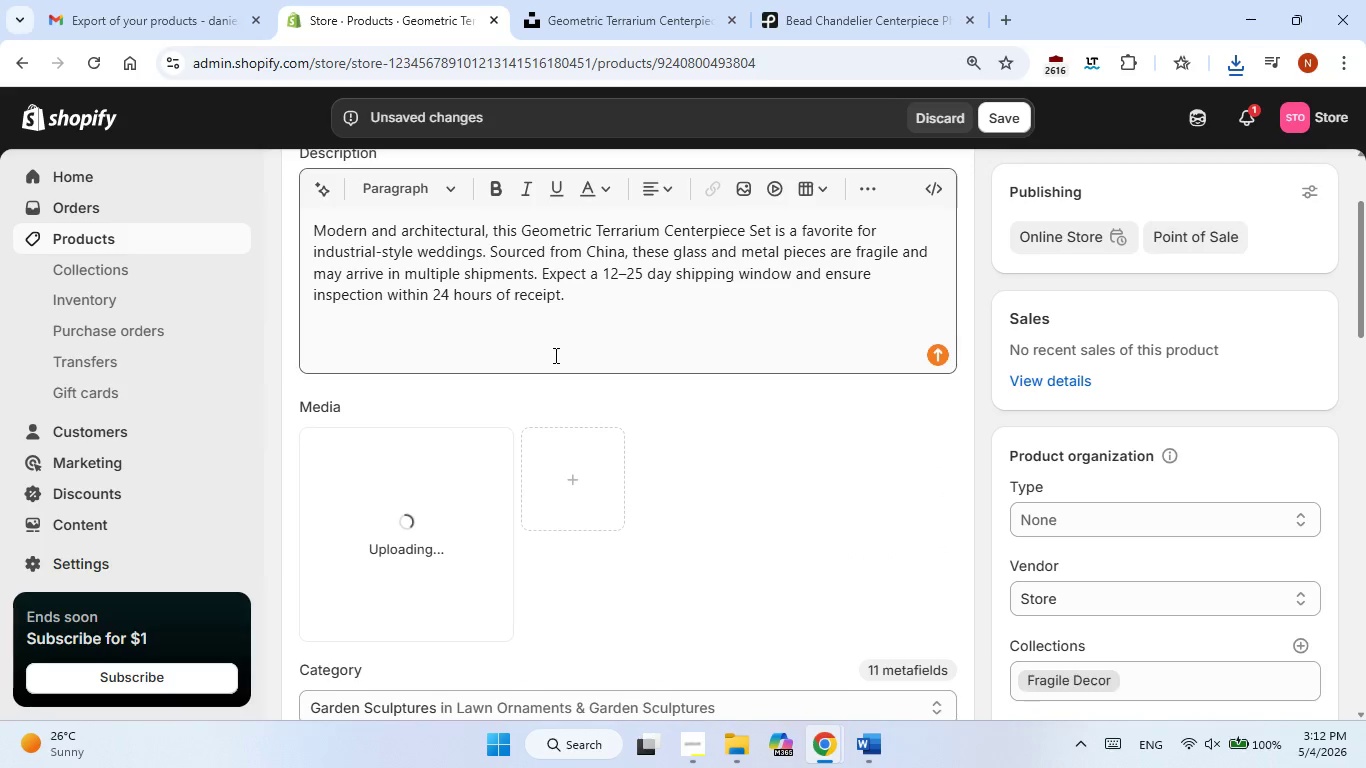 
scroll: coordinate [617, 413], scroll_direction: down, amount: 1.0
 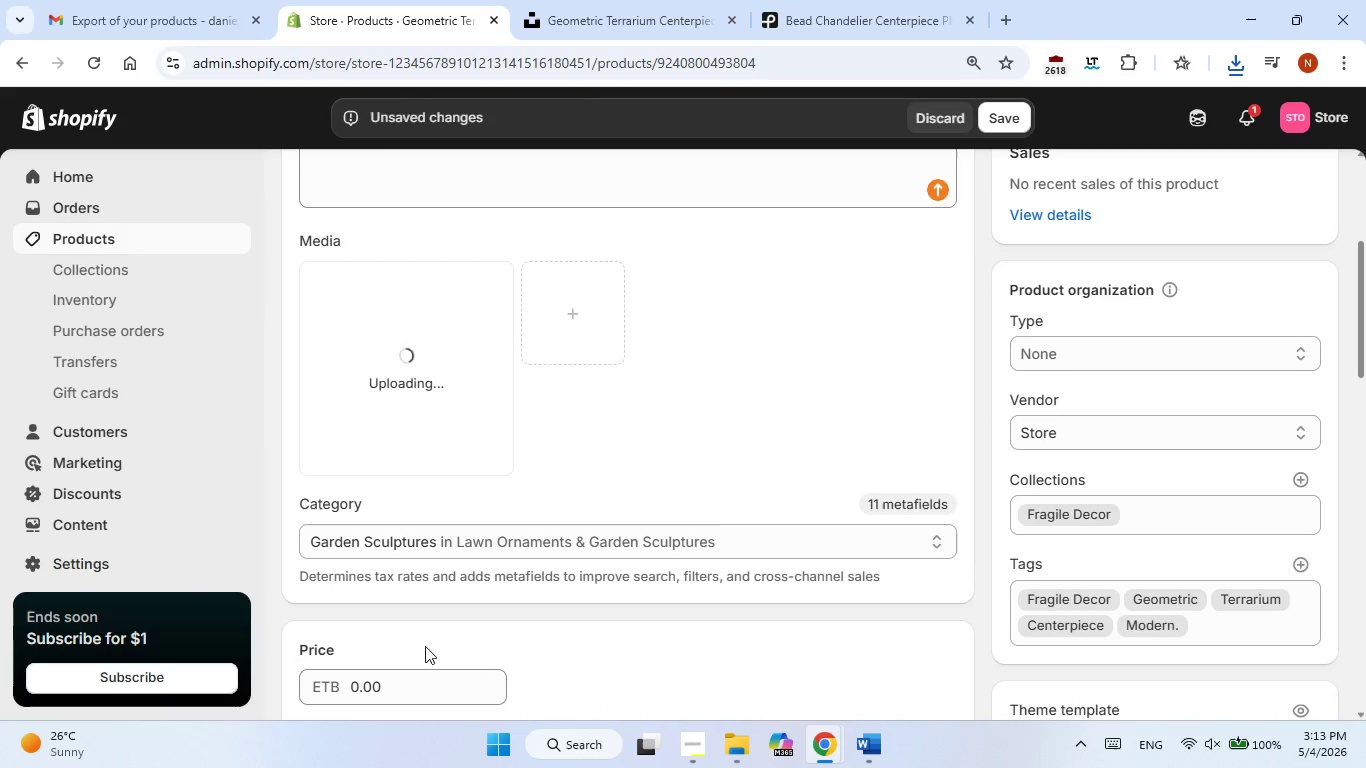 
left_click([361, 687])
 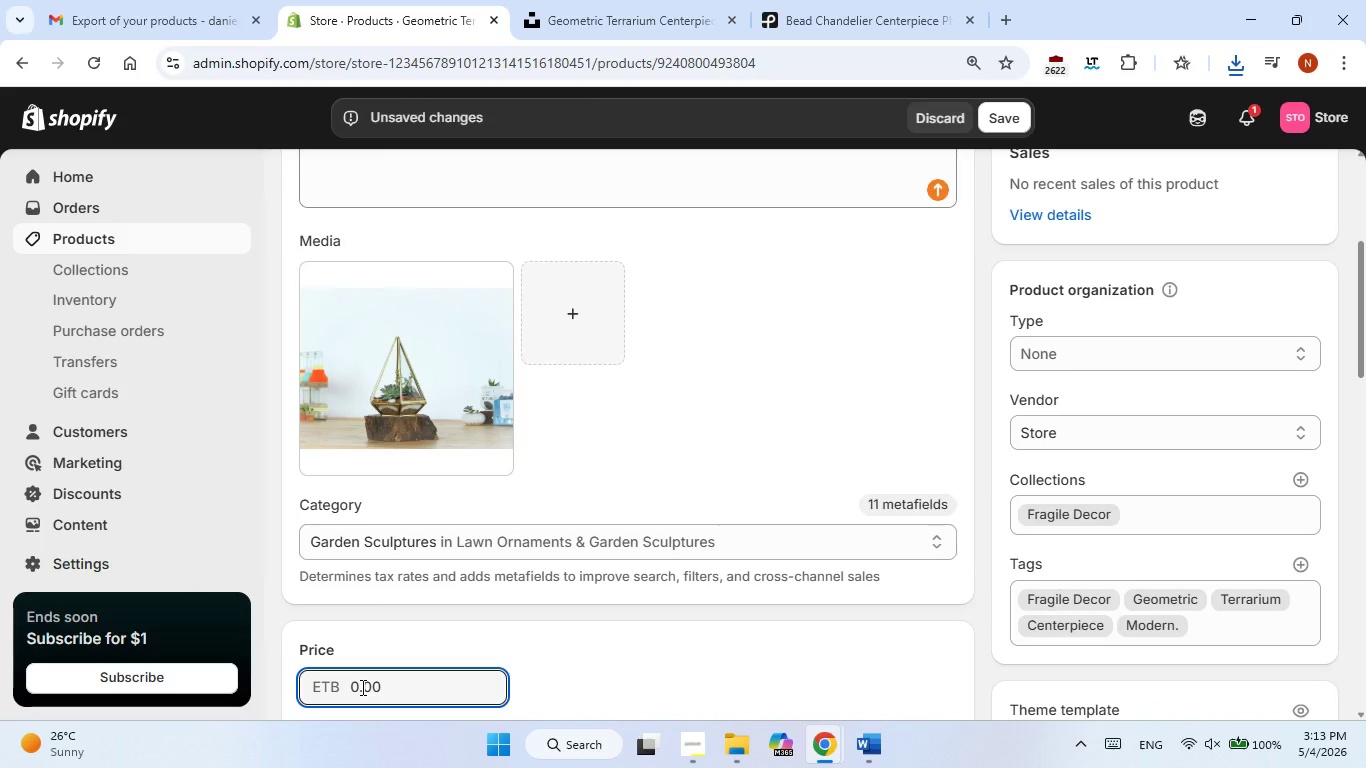 
wait(6.67)
 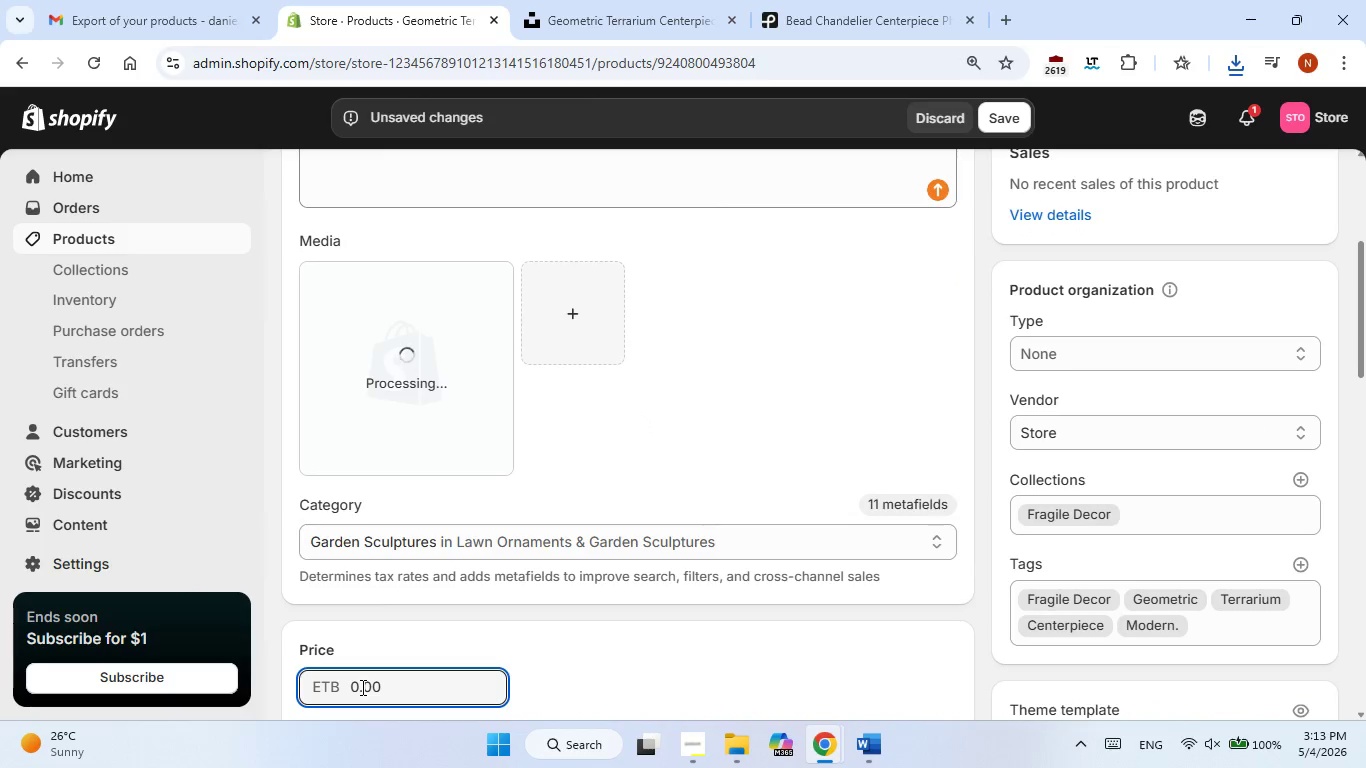 
double_click([381, 699])
 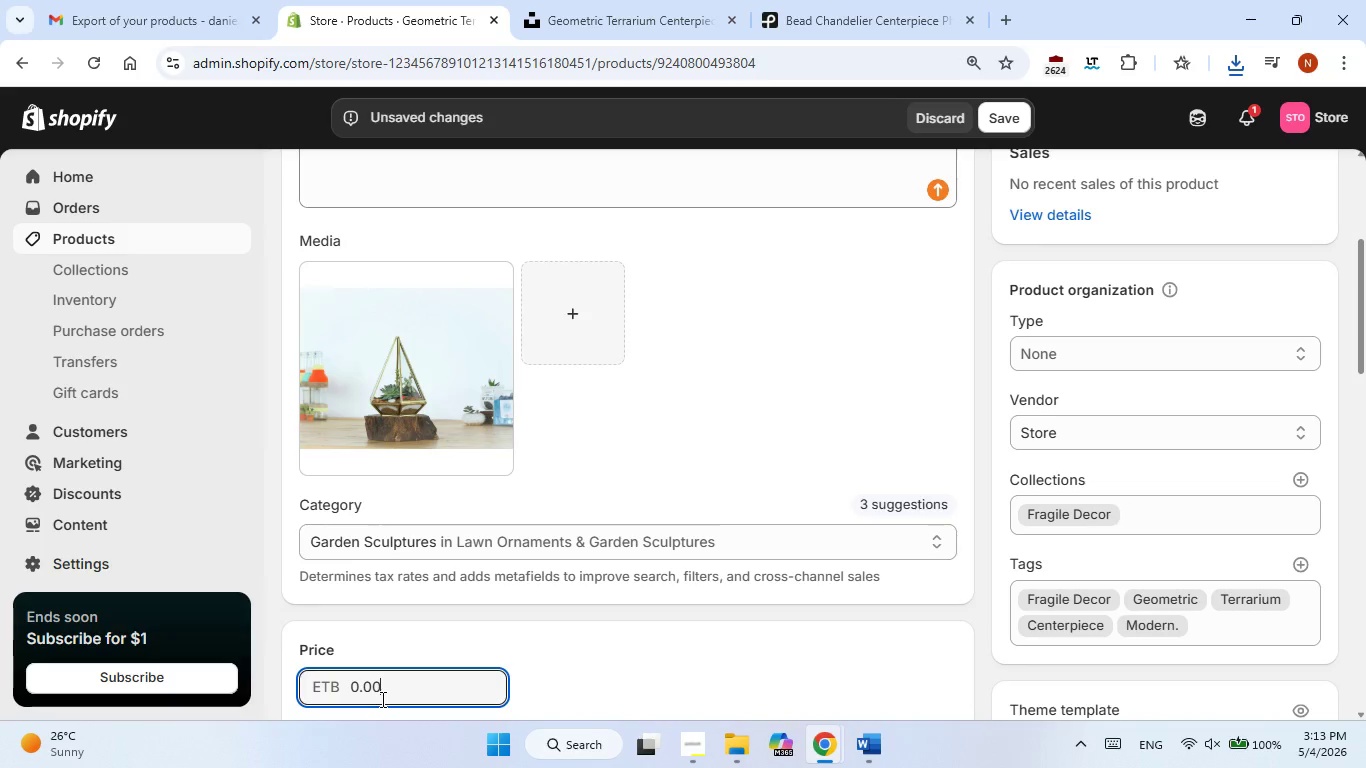 
triple_click([381, 699])
 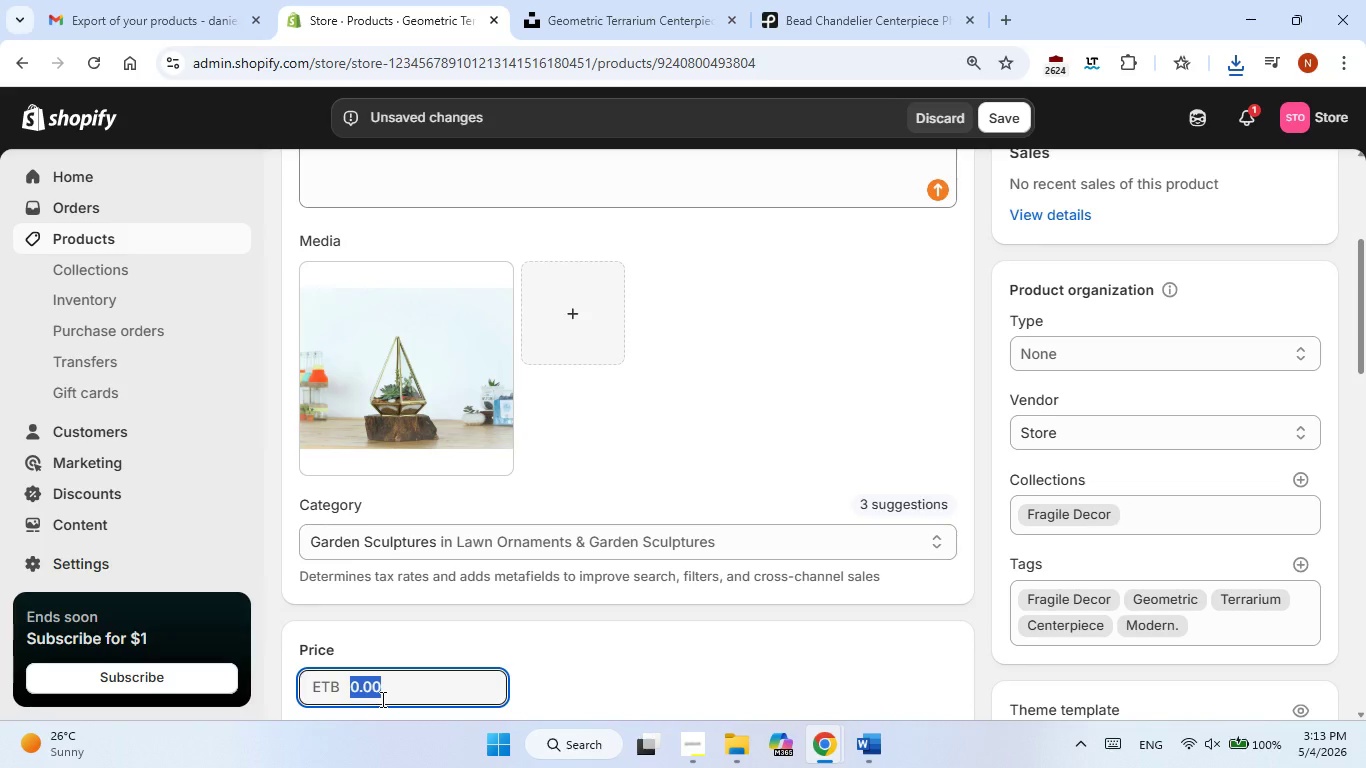 
triple_click([381, 699])
 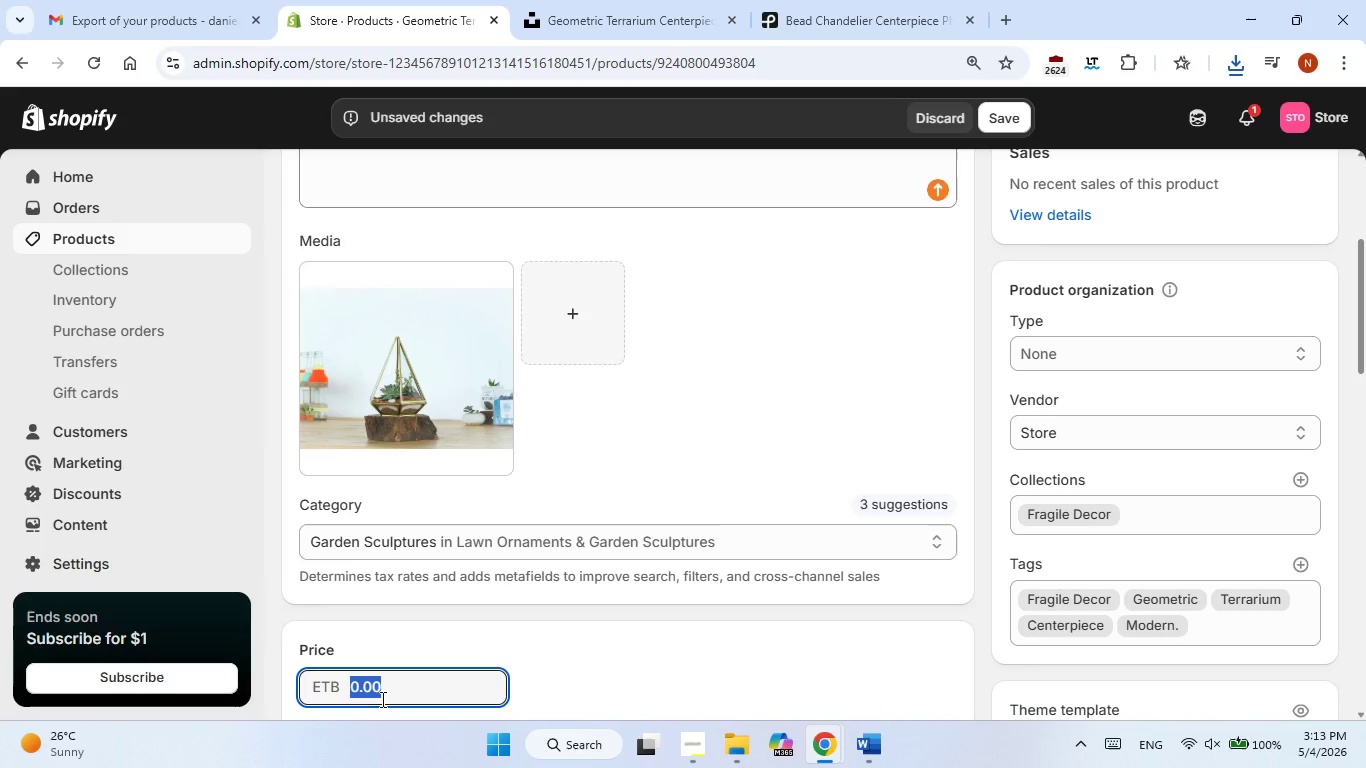 
triple_click([381, 699])
 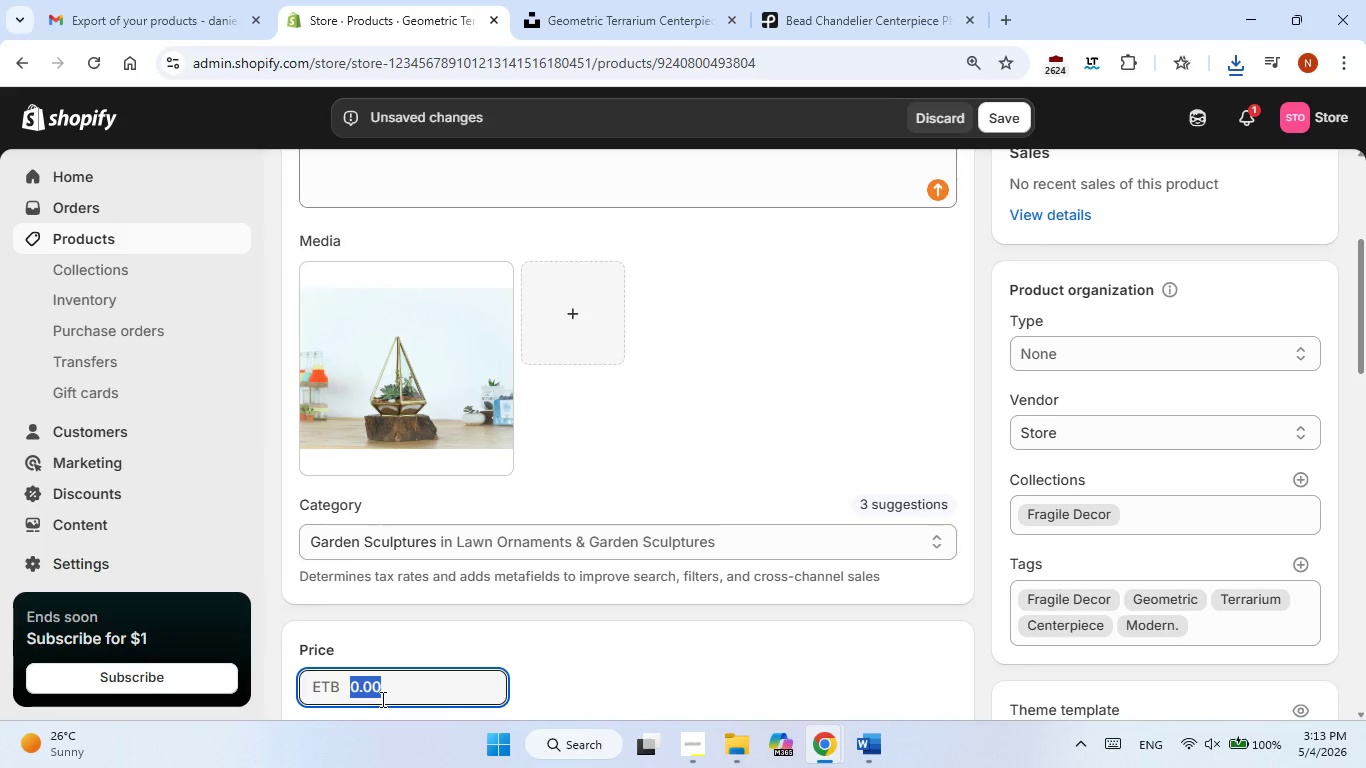 
key(Numpad5)
 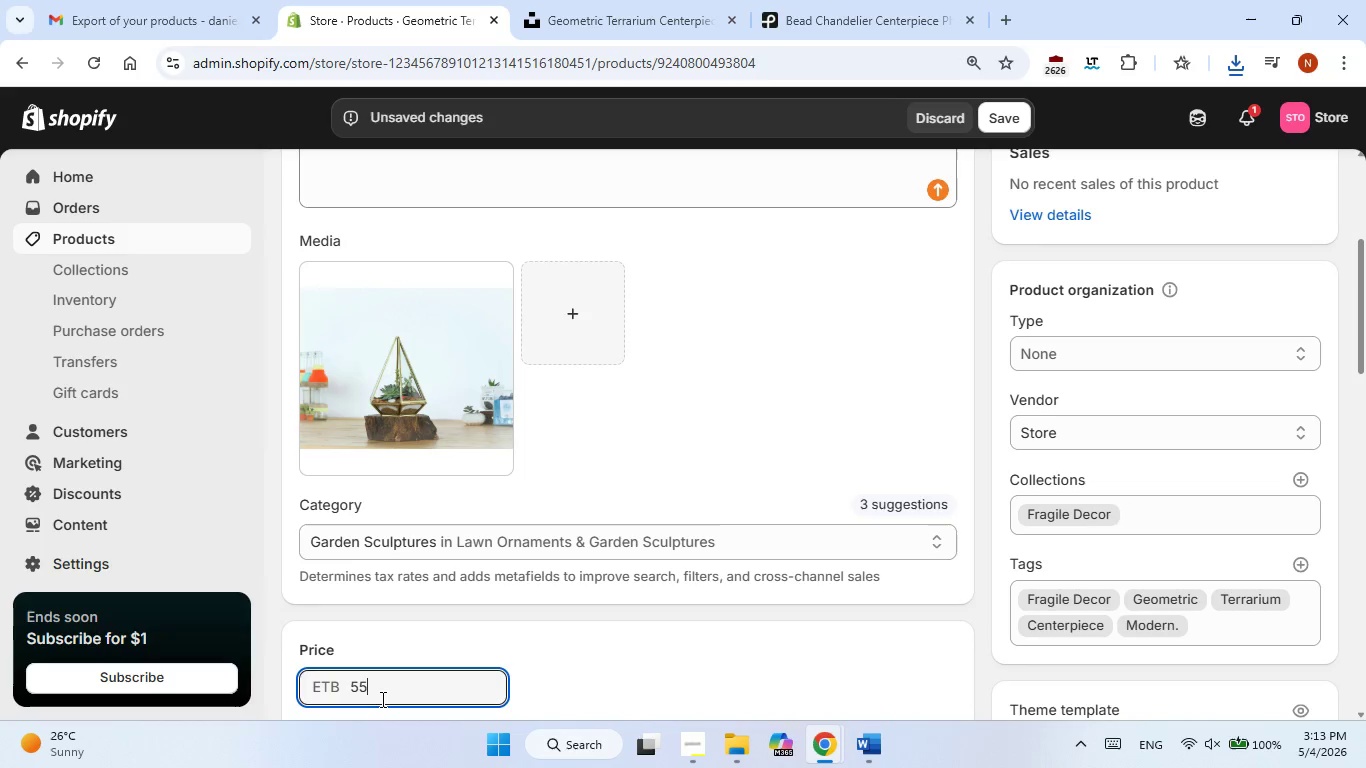 
key(Numpad5)
 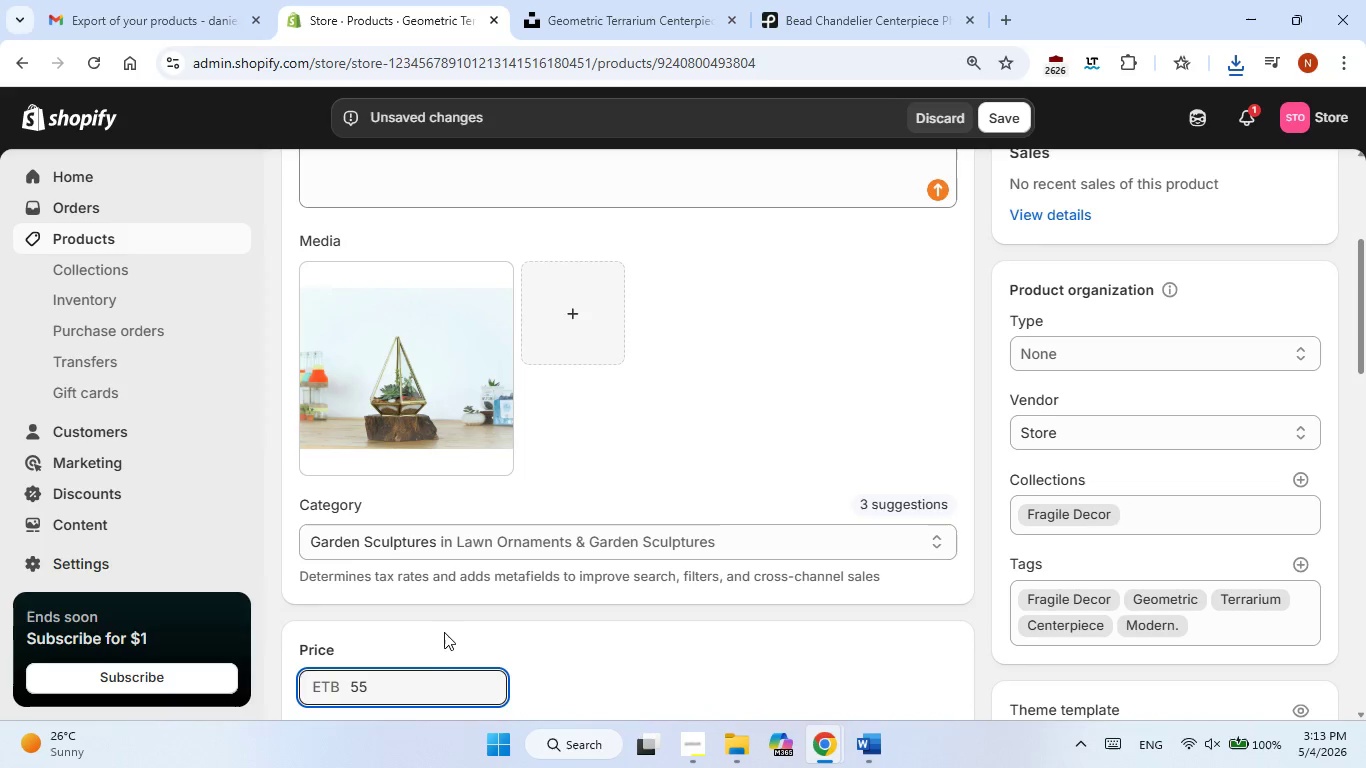 
left_click([449, 625])
 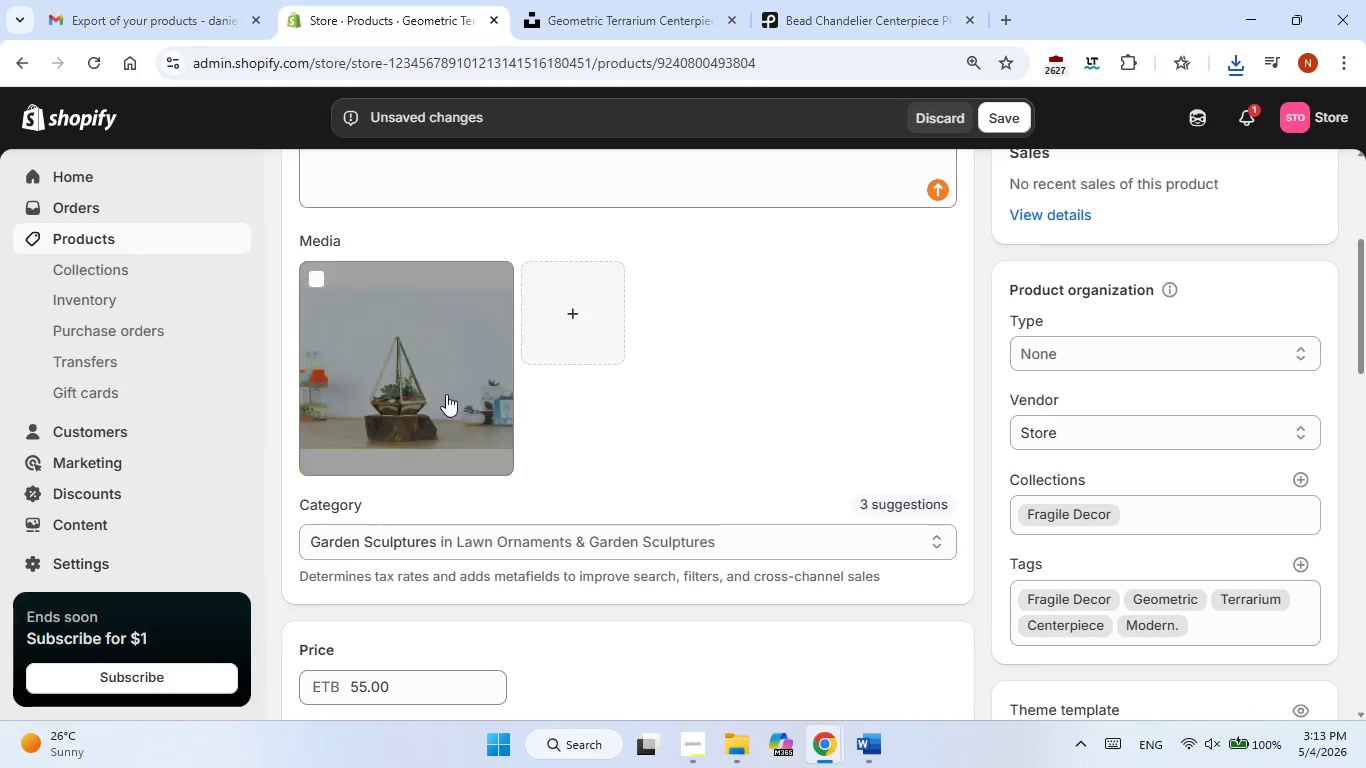 
left_click([446, 392])
 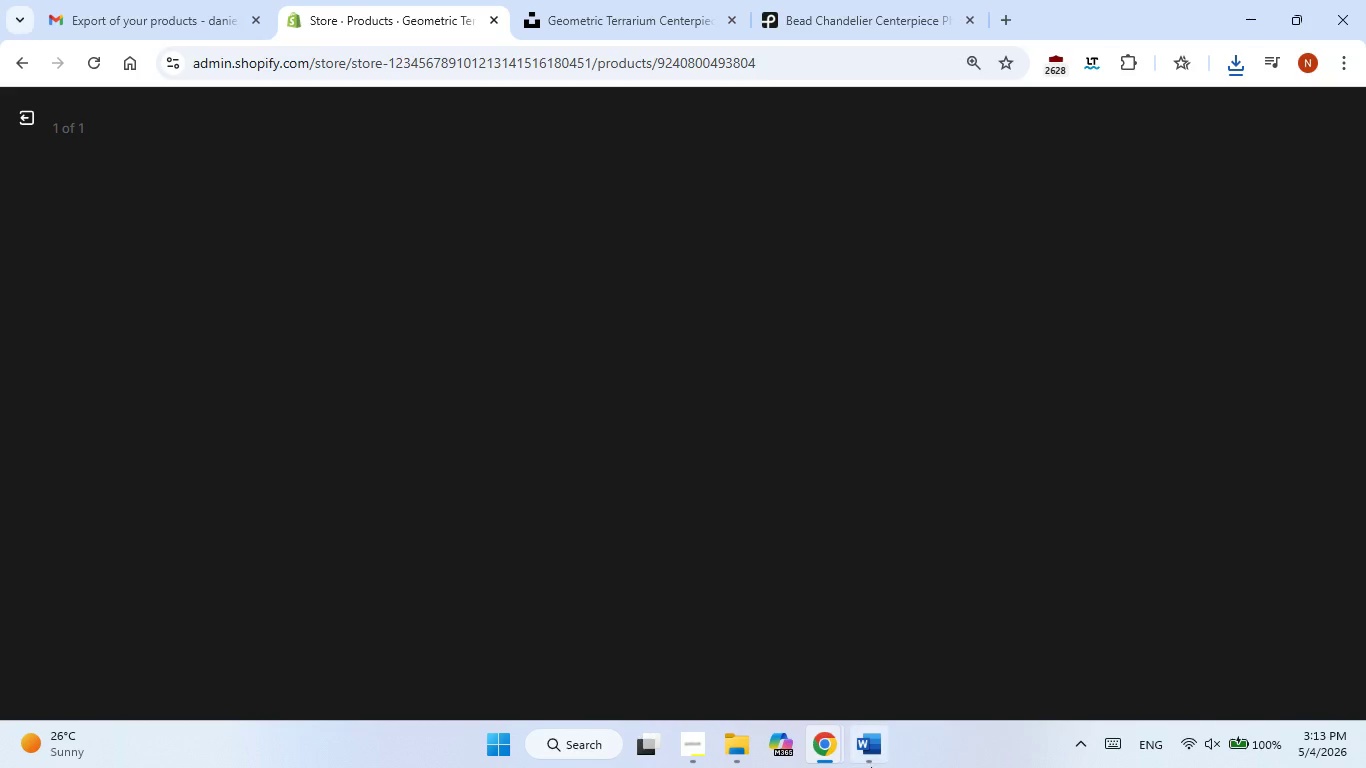 
left_click([869, 767])
 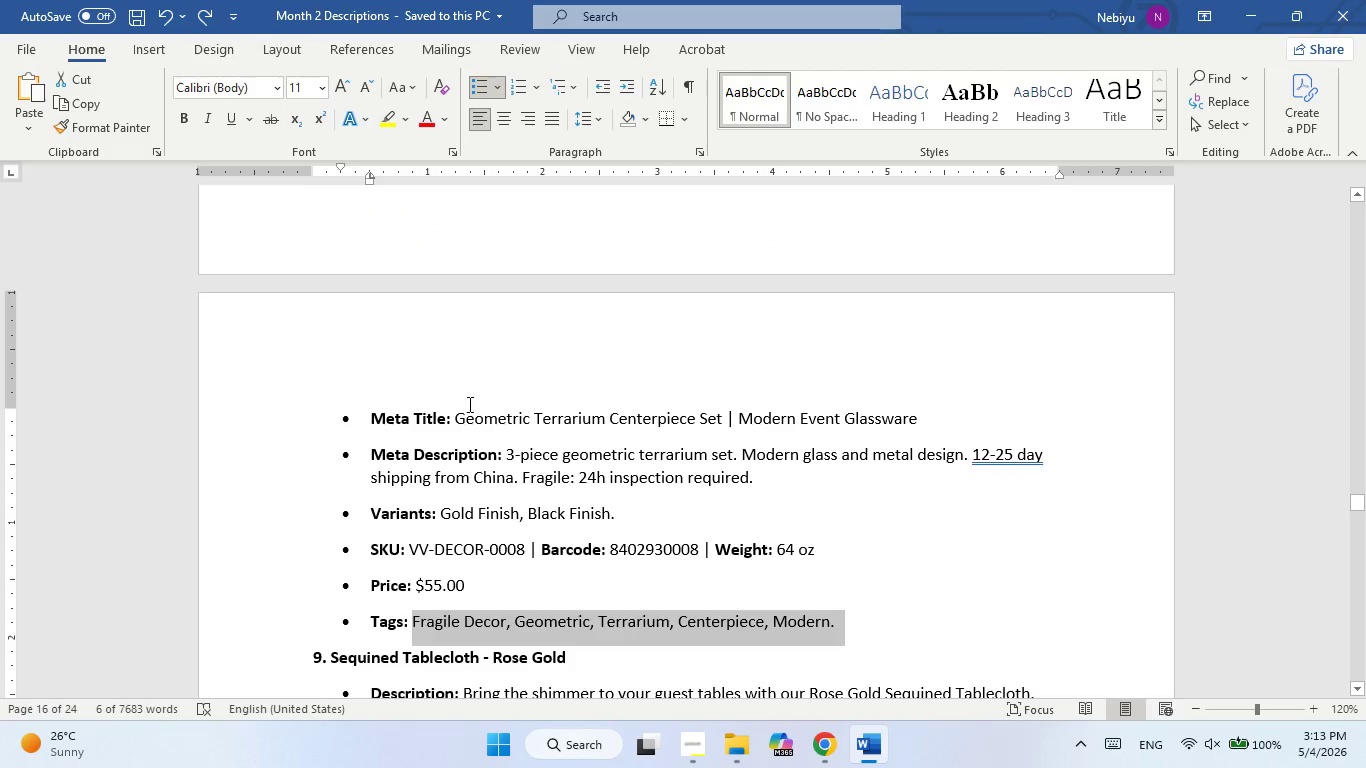 
scroll: coordinate [461, 433], scroll_direction: up, amount: 2.0
 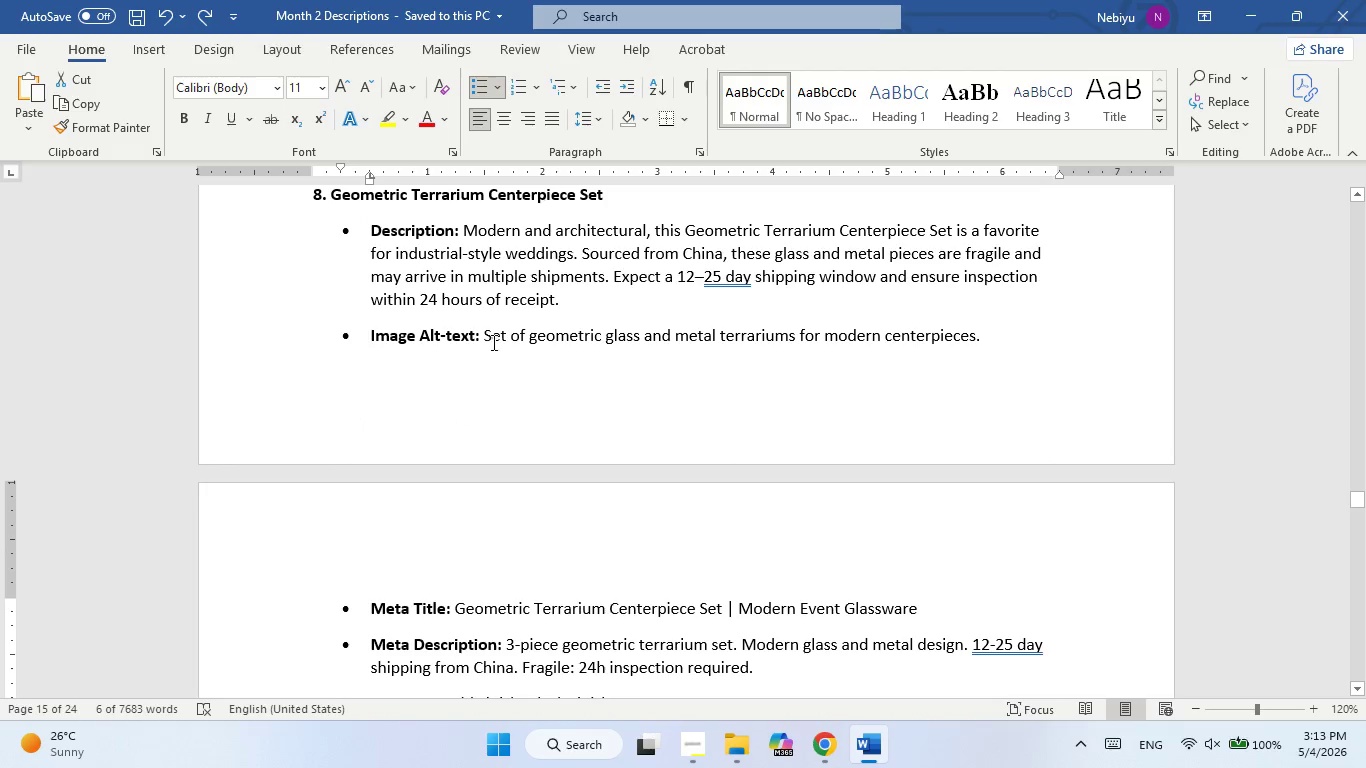 
left_click_drag(start_coordinate=[493, 340], to_coordinate=[991, 337])
 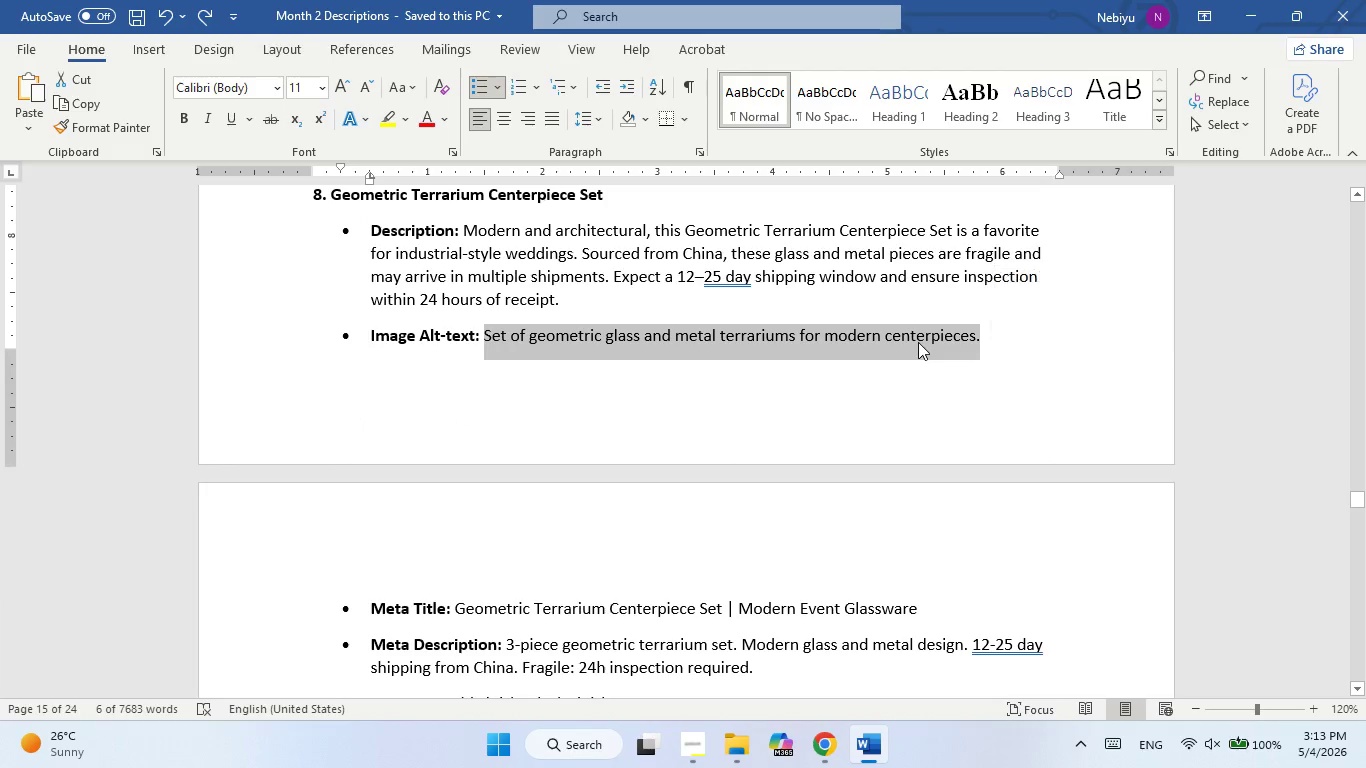 
right_click([918, 342])
 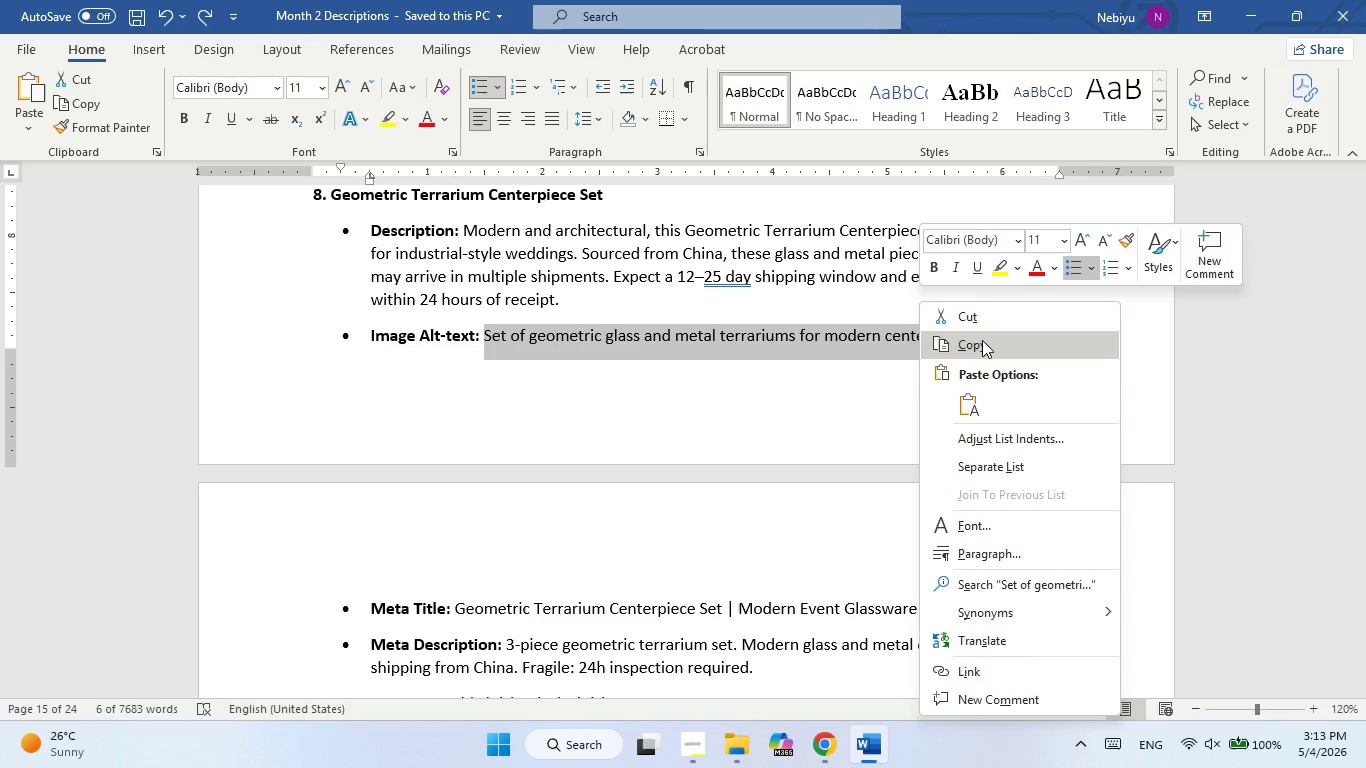 
left_click([982, 343])
 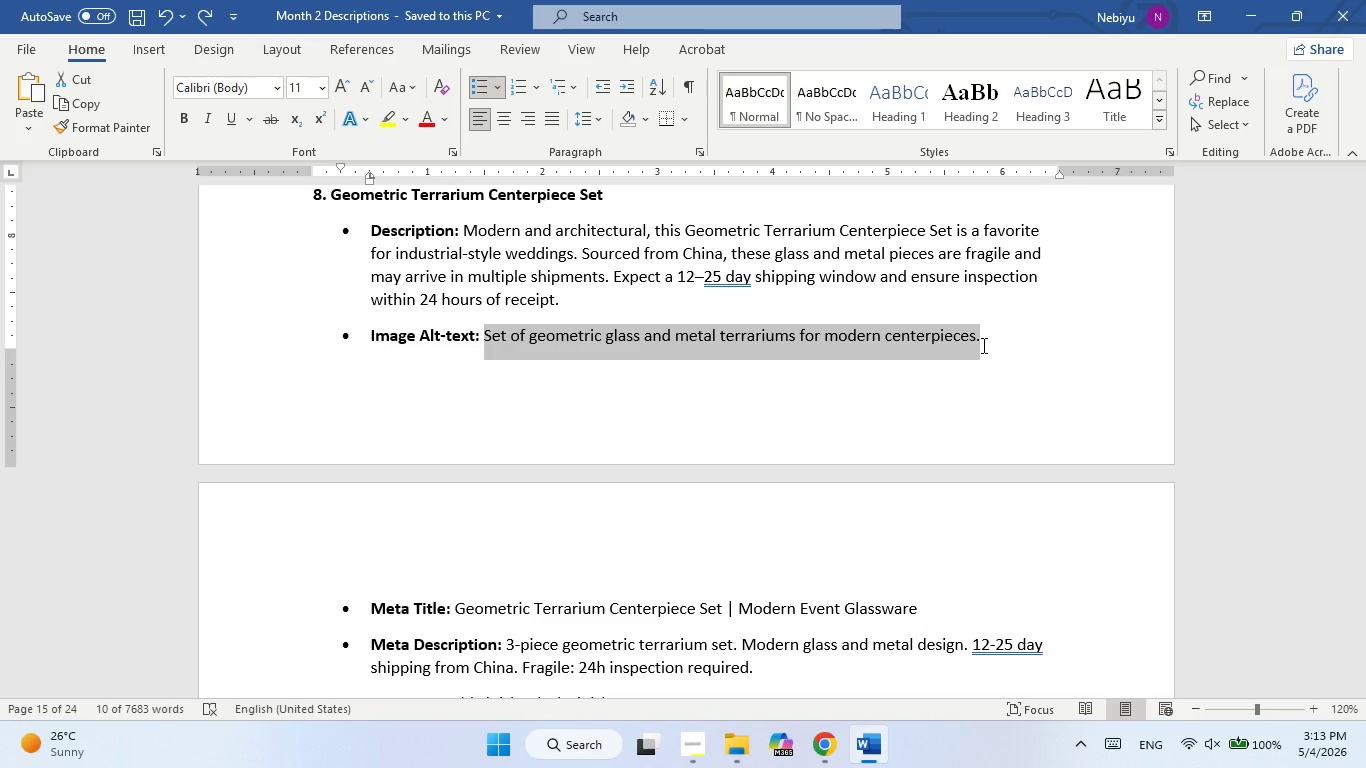 
wait(20.12)
 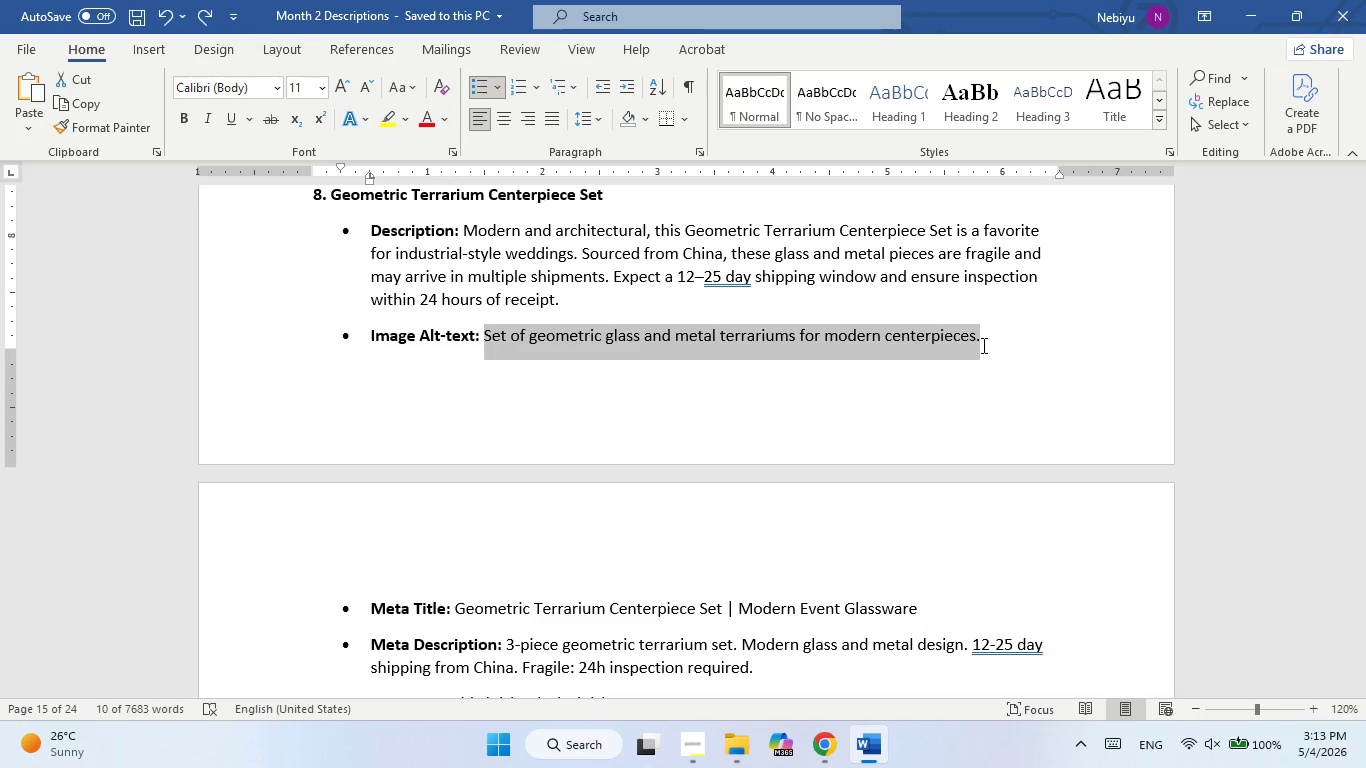 
right_click([649, 346])
 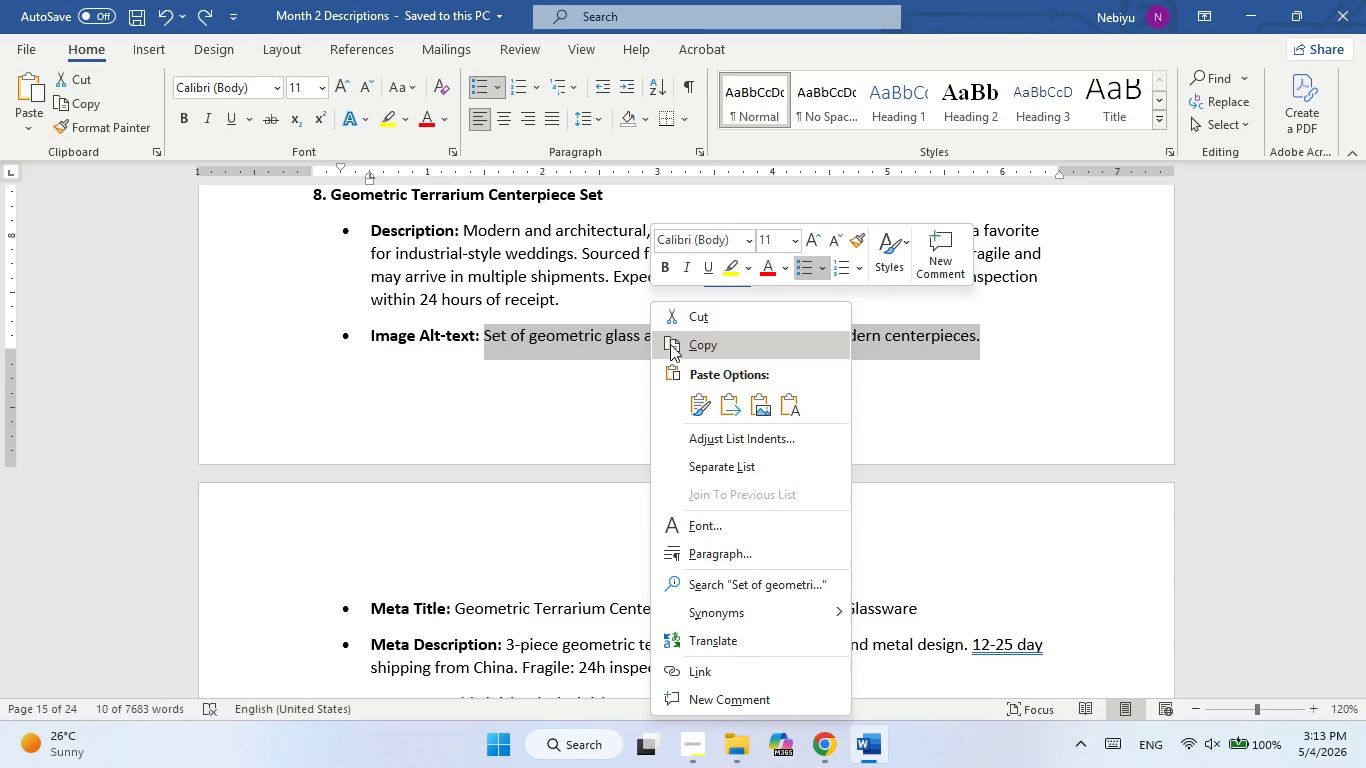 
left_click([670, 344])
 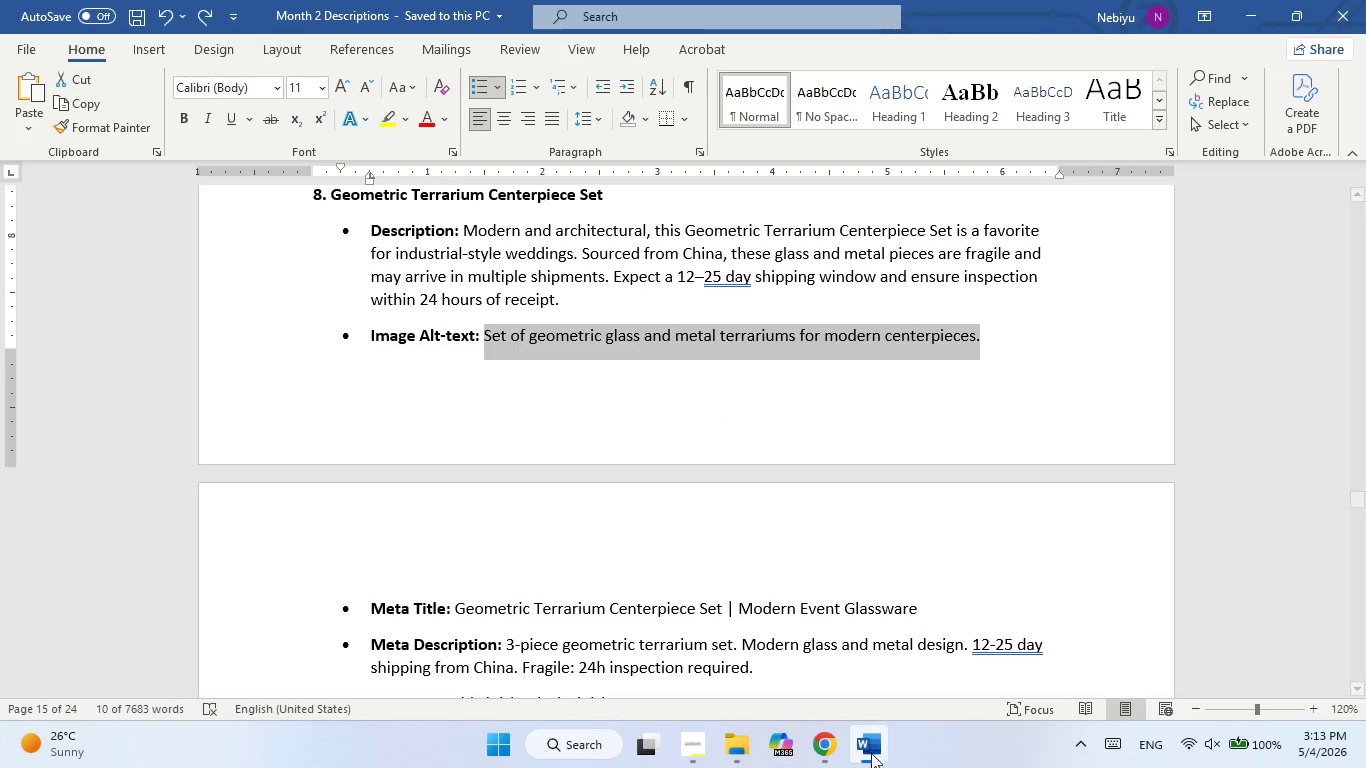 
left_click([871, 755])
 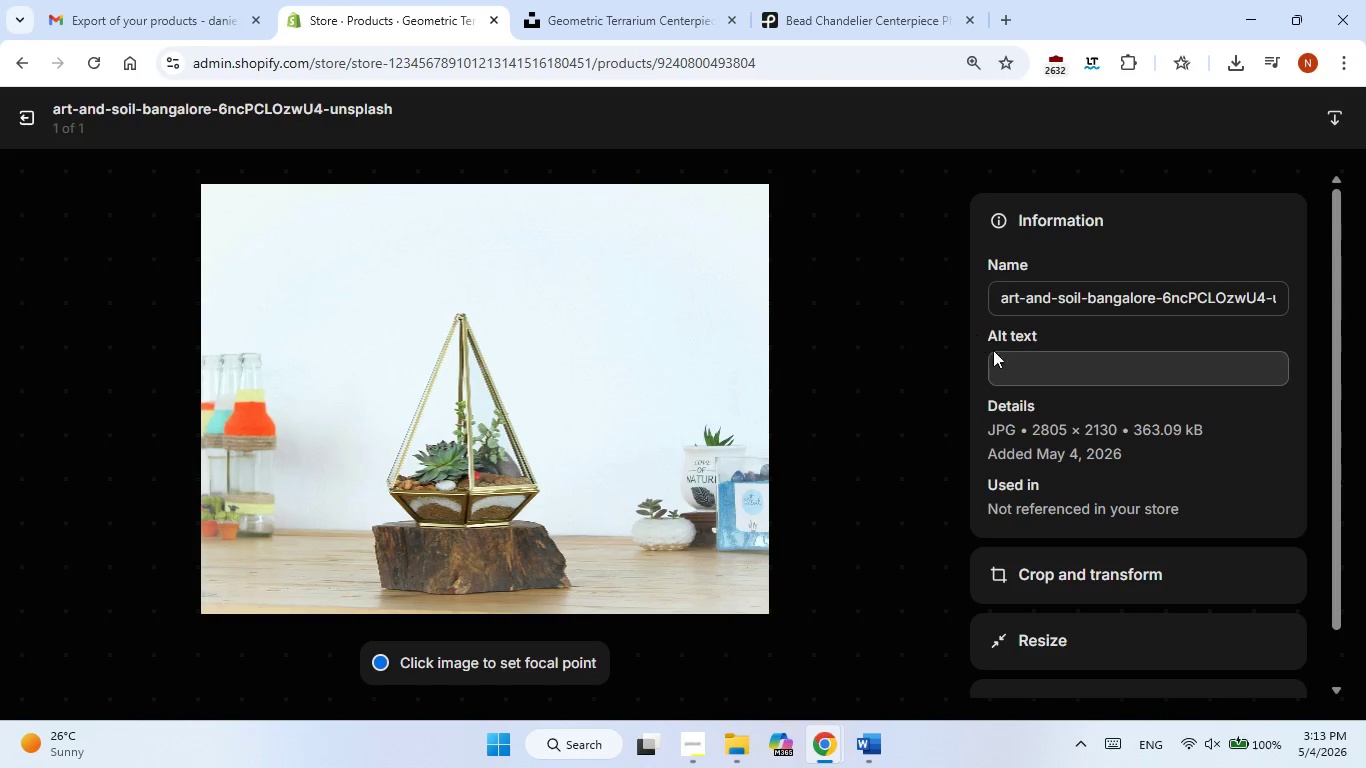 
left_click([1000, 358])
 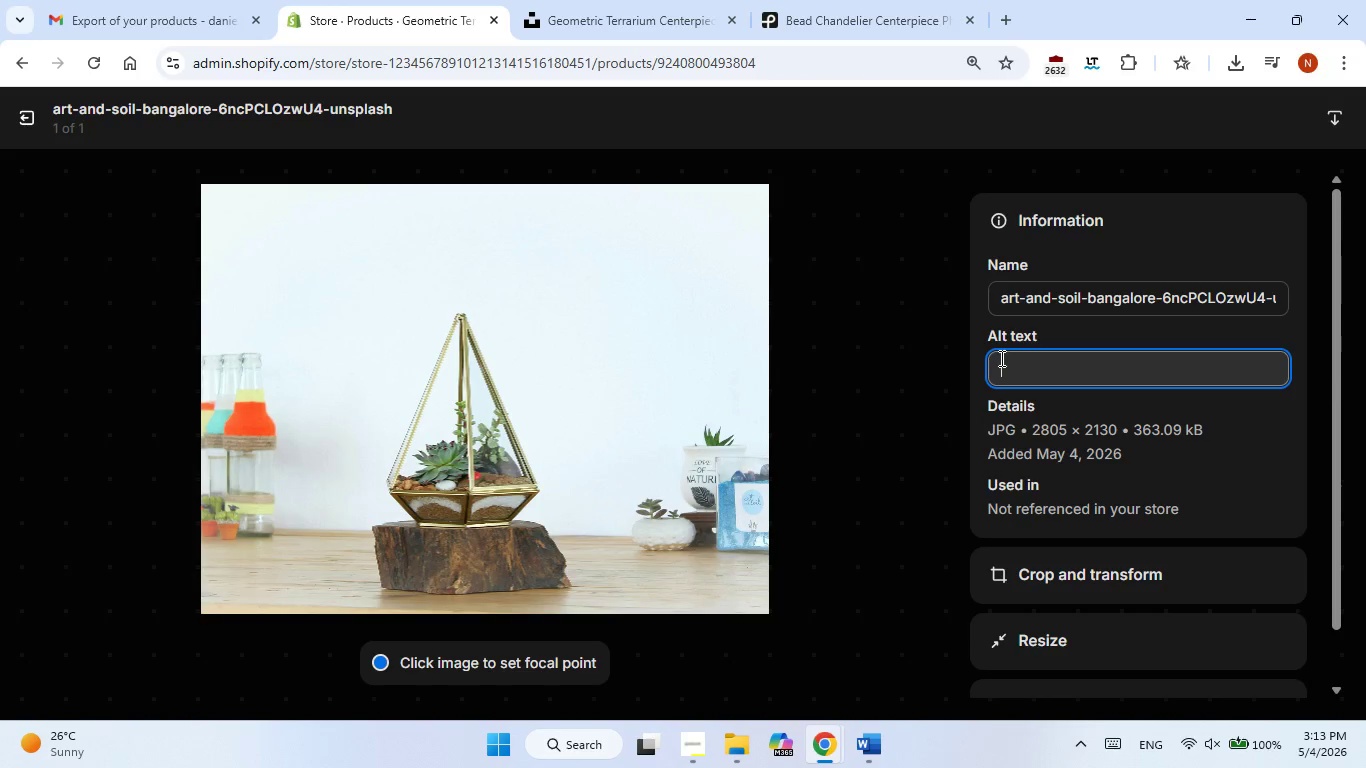 
right_click([1000, 358])
 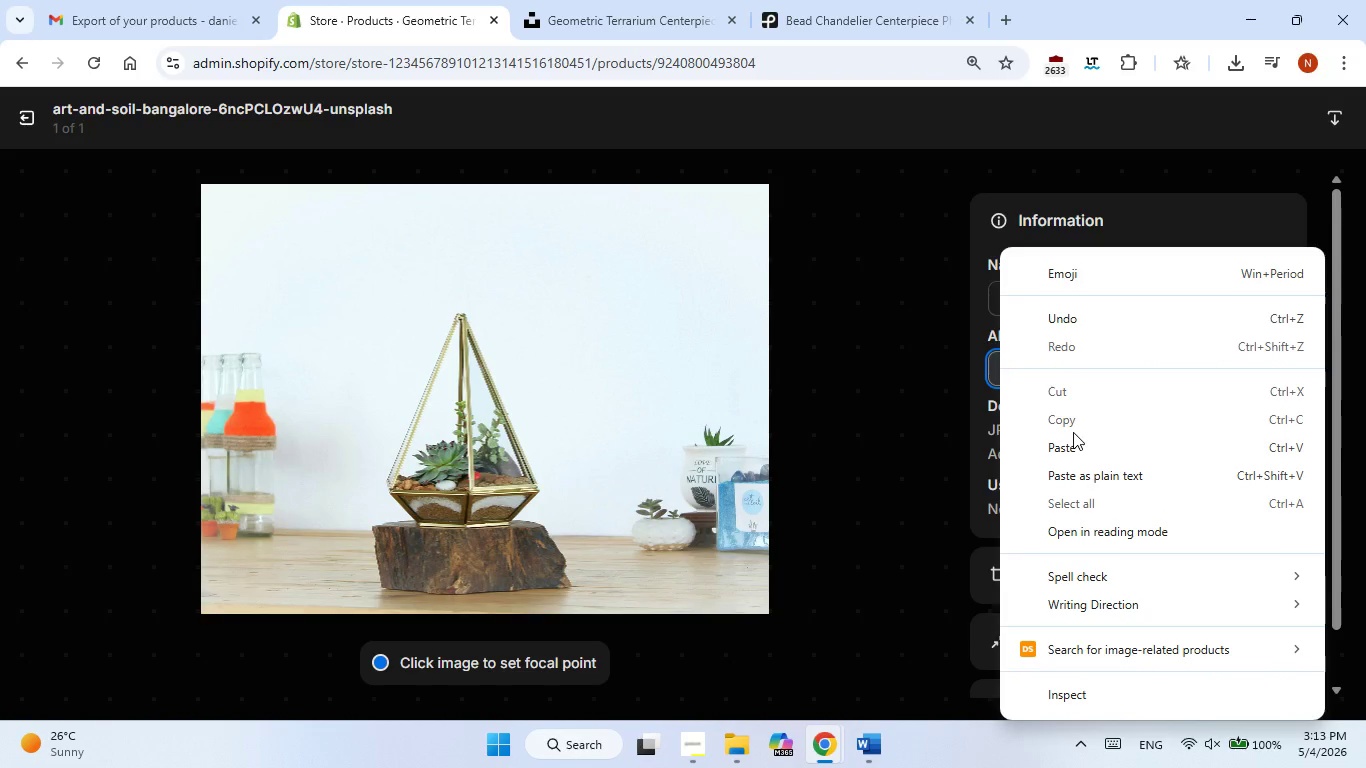 
double_click([1075, 455])
 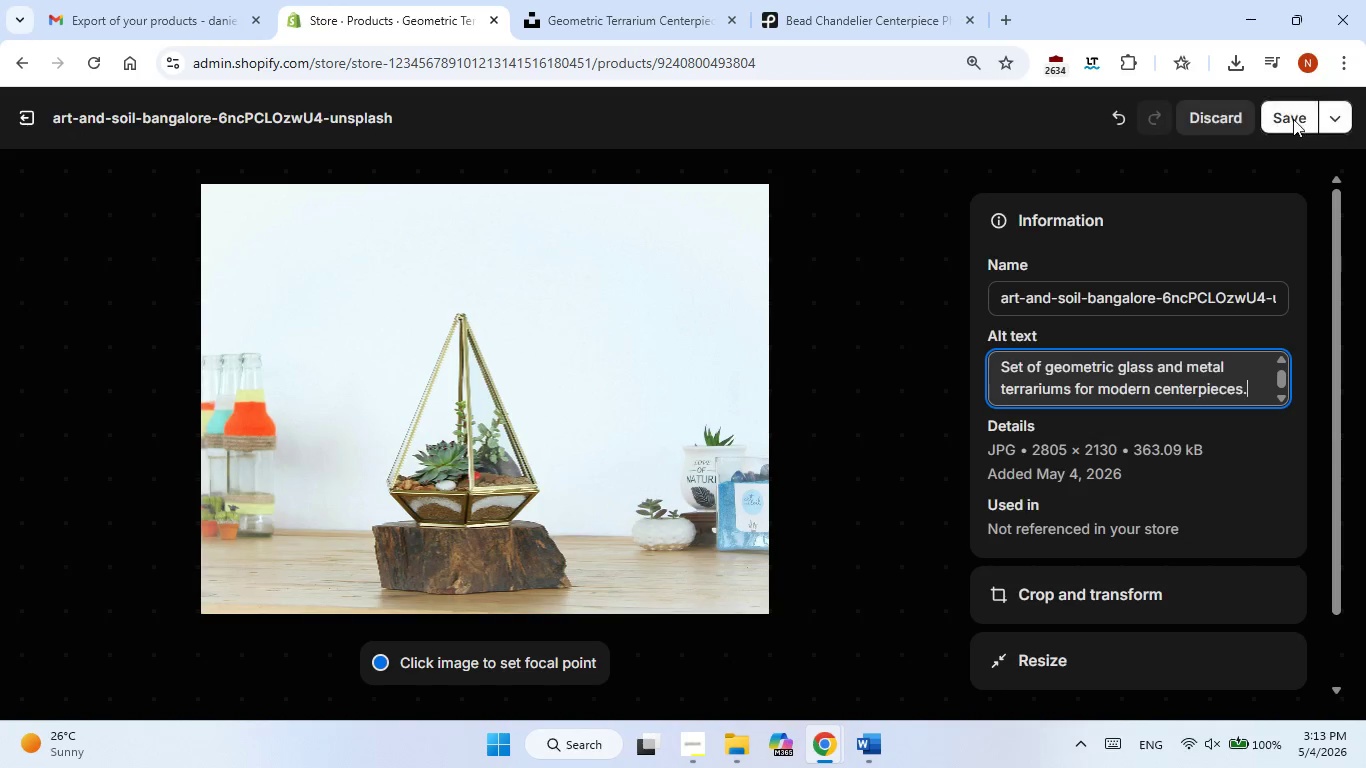 
left_click([1293, 119])
 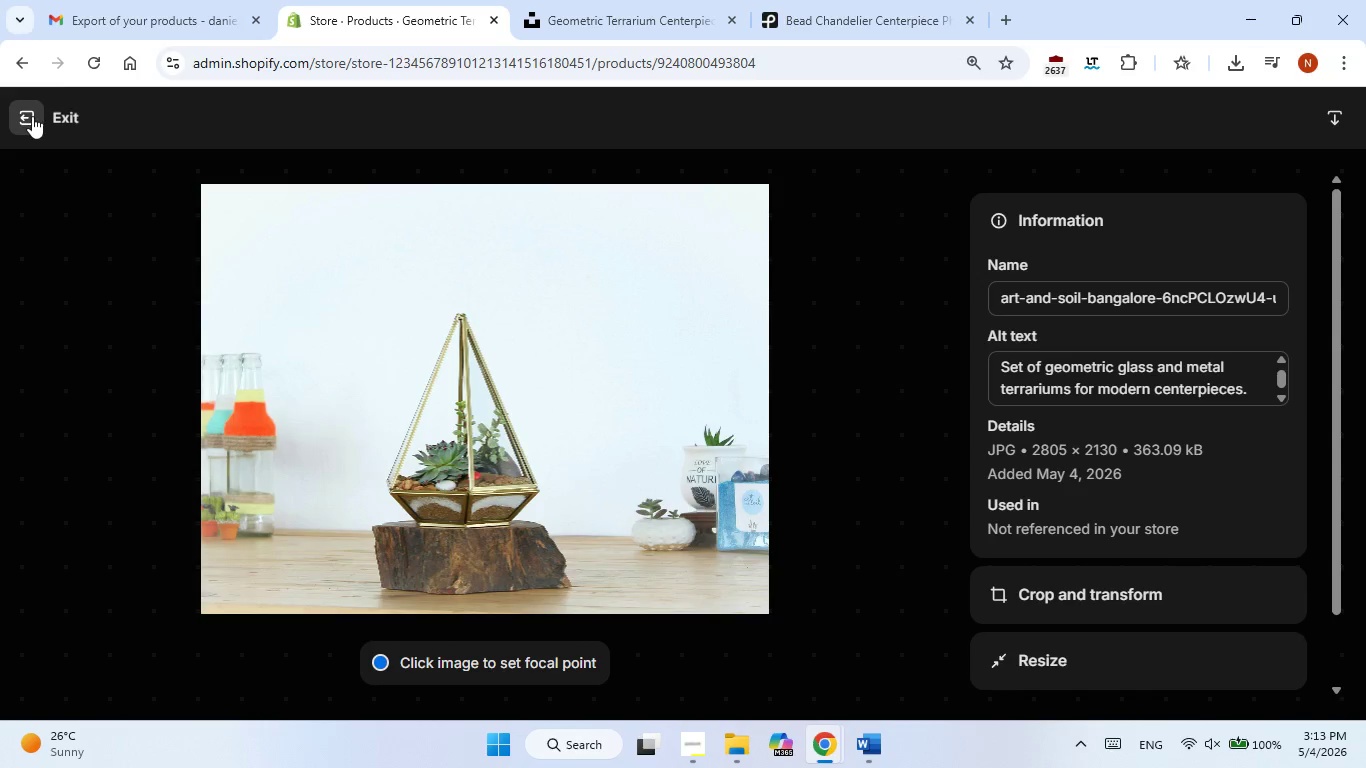 
left_click([32, 116])
 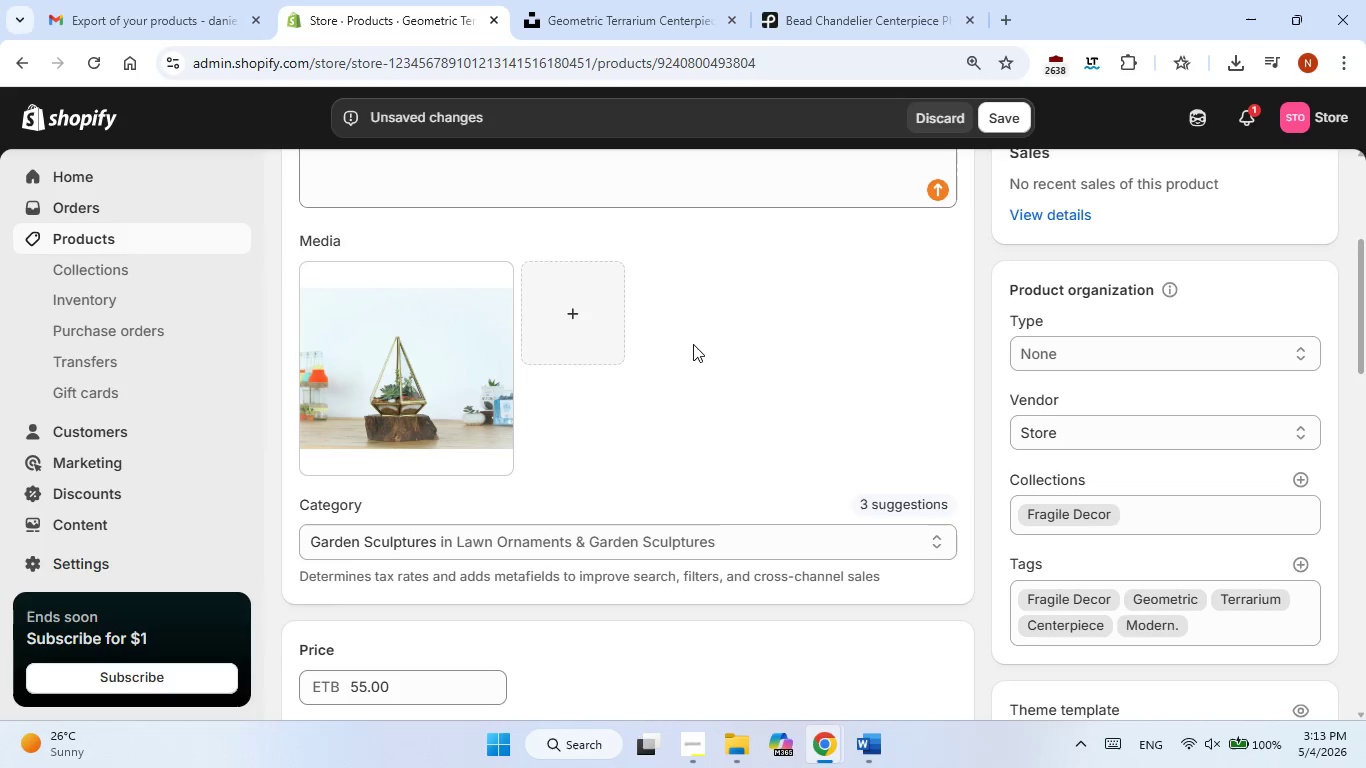 
scroll: coordinate [697, 348], scroll_direction: down, amount: 3.0
 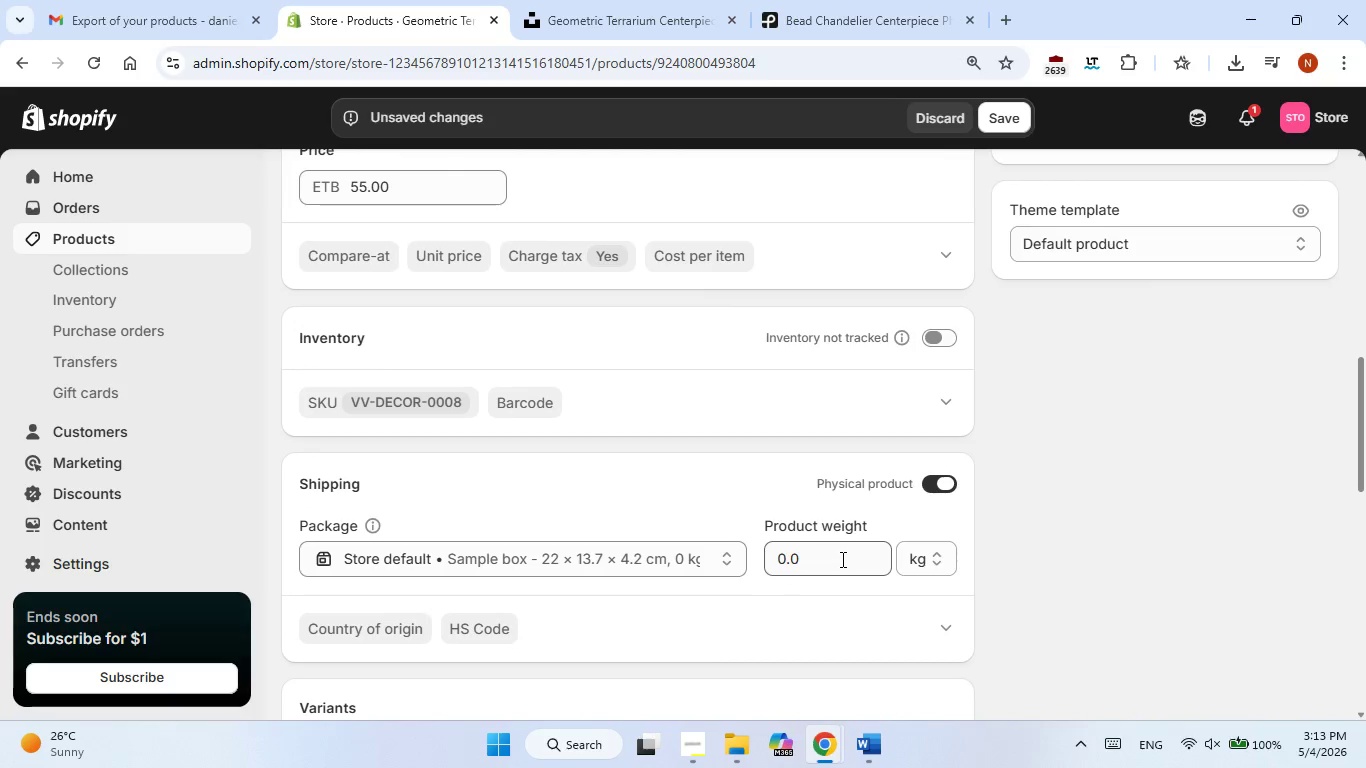 
double_click([841, 559])
 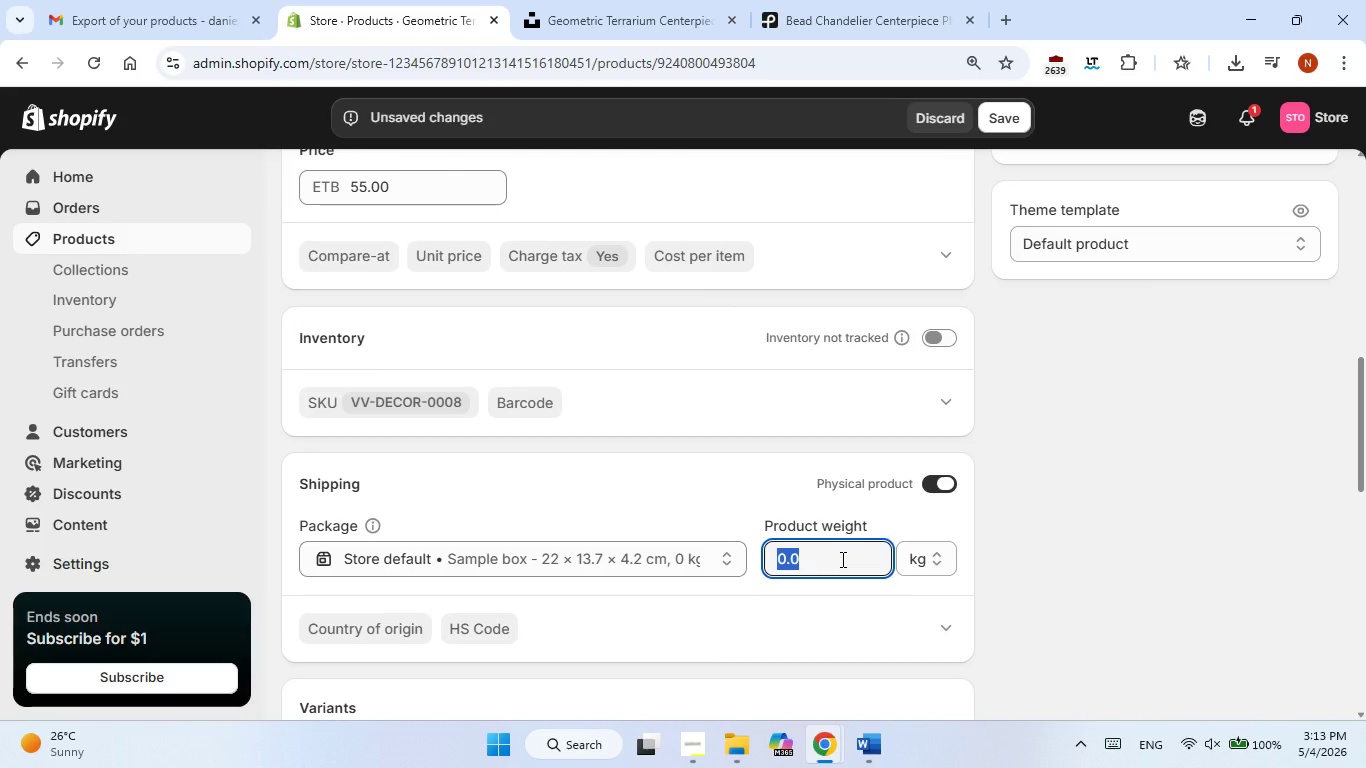 
key(Numpad6)
 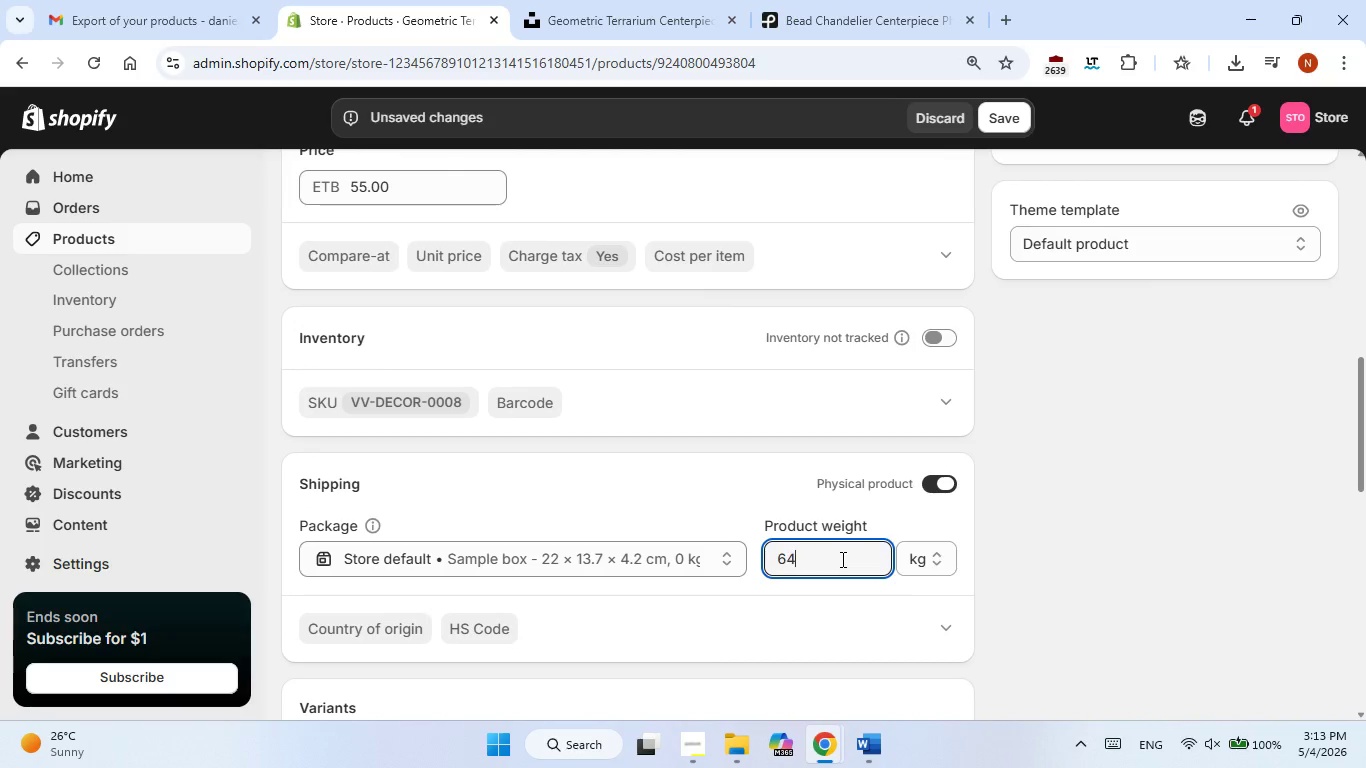 
key(Numpad4)
 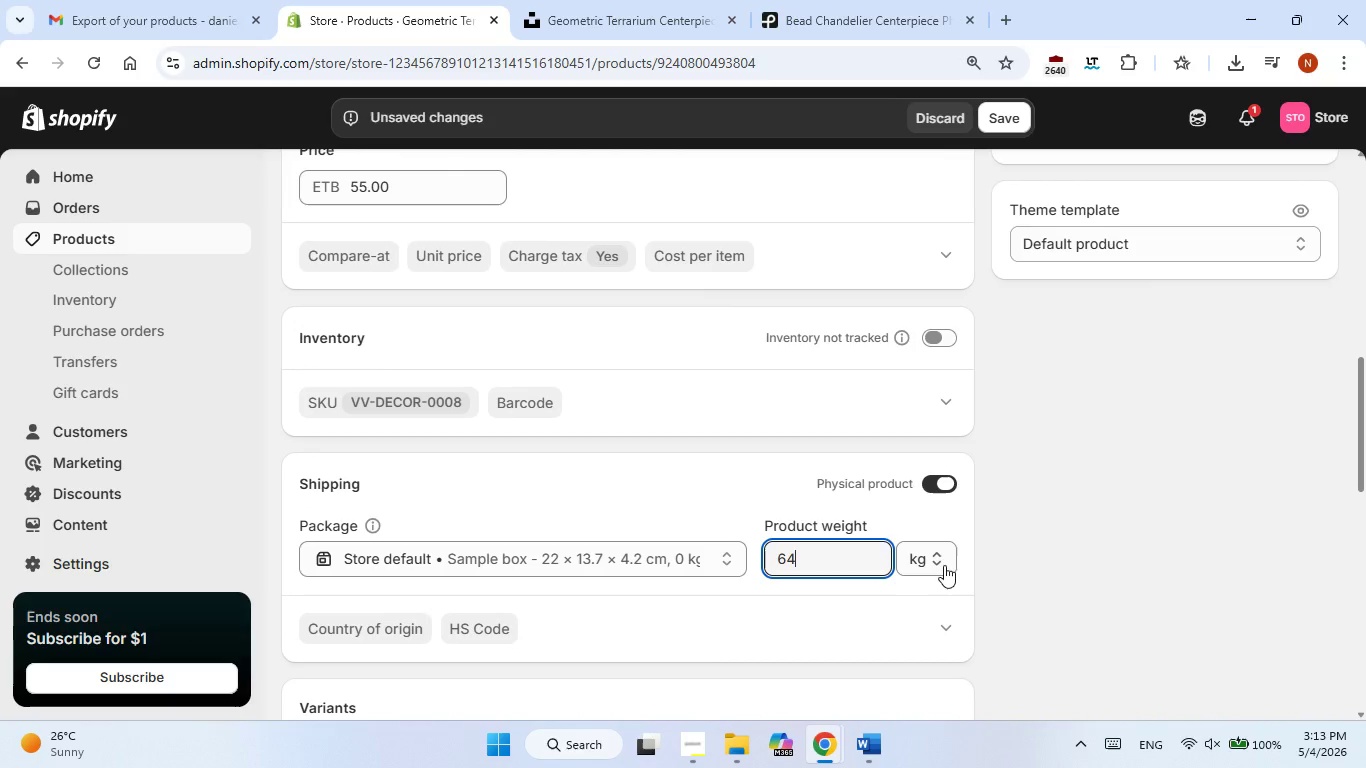 
left_click([920, 553])
 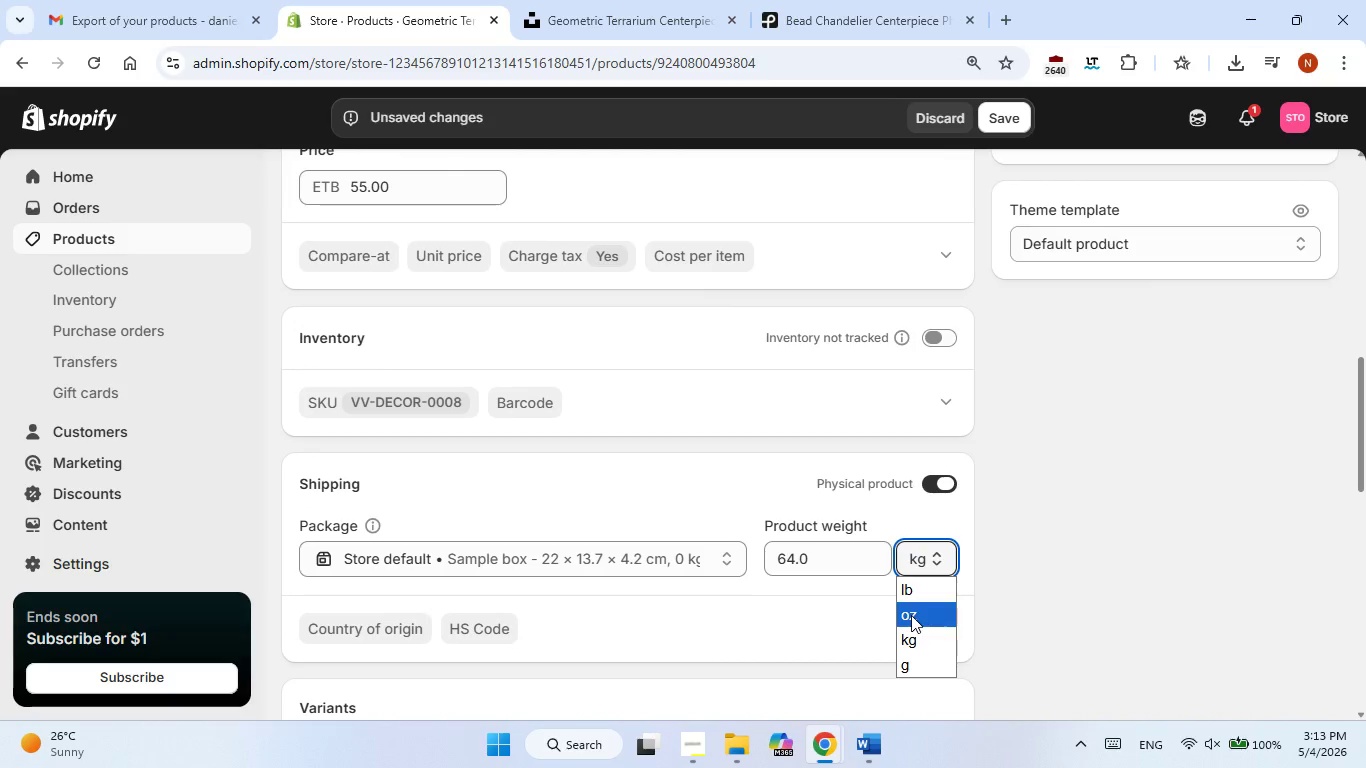 
left_click([911, 615])
 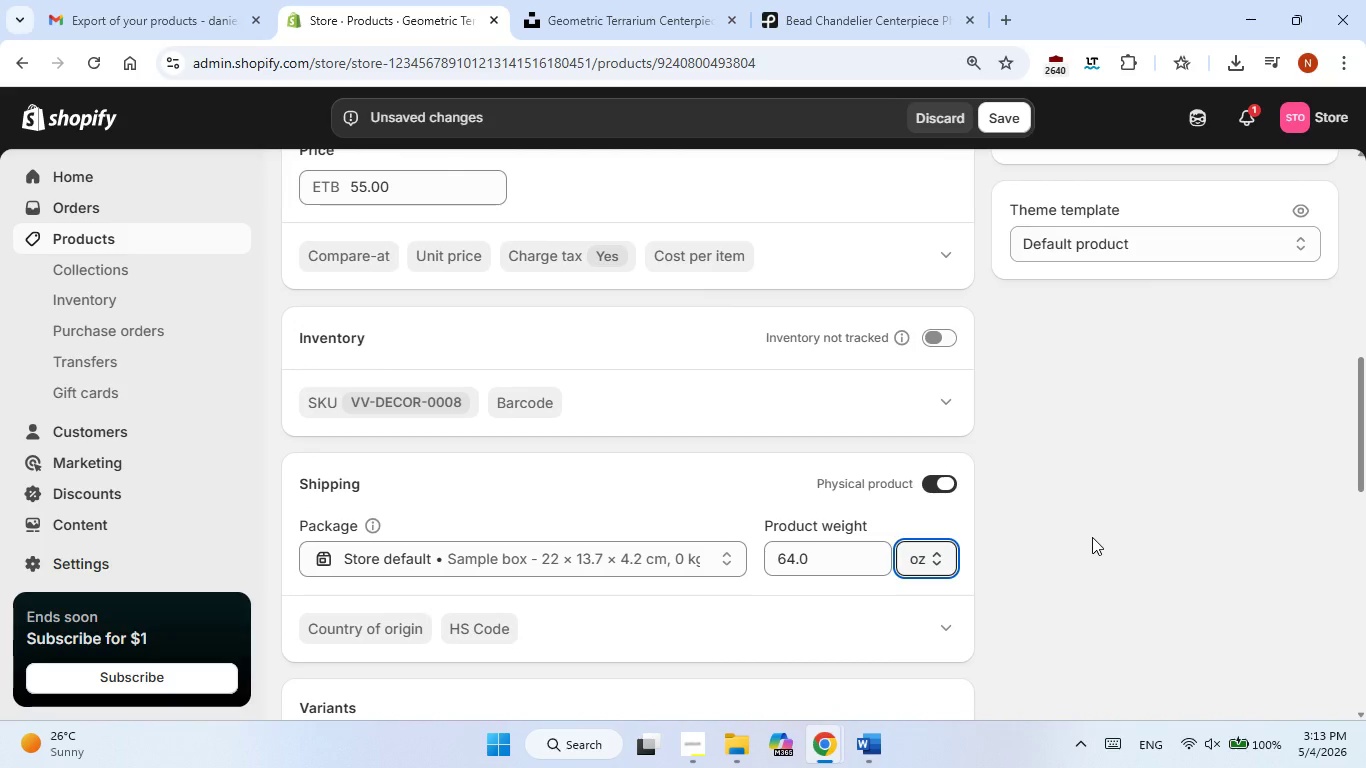 
left_click([1092, 537])
 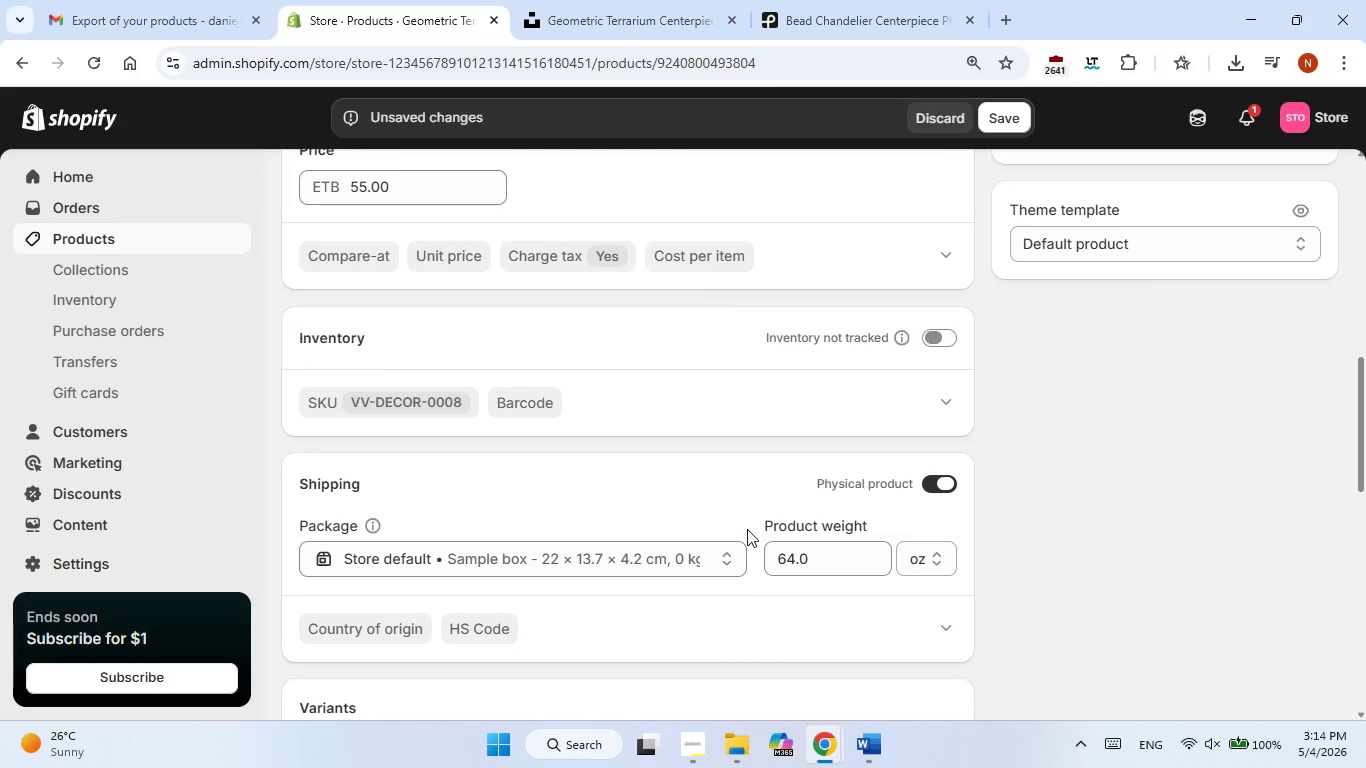 
scroll: coordinate [964, 515], scroll_direction: down, amount: 3.0
 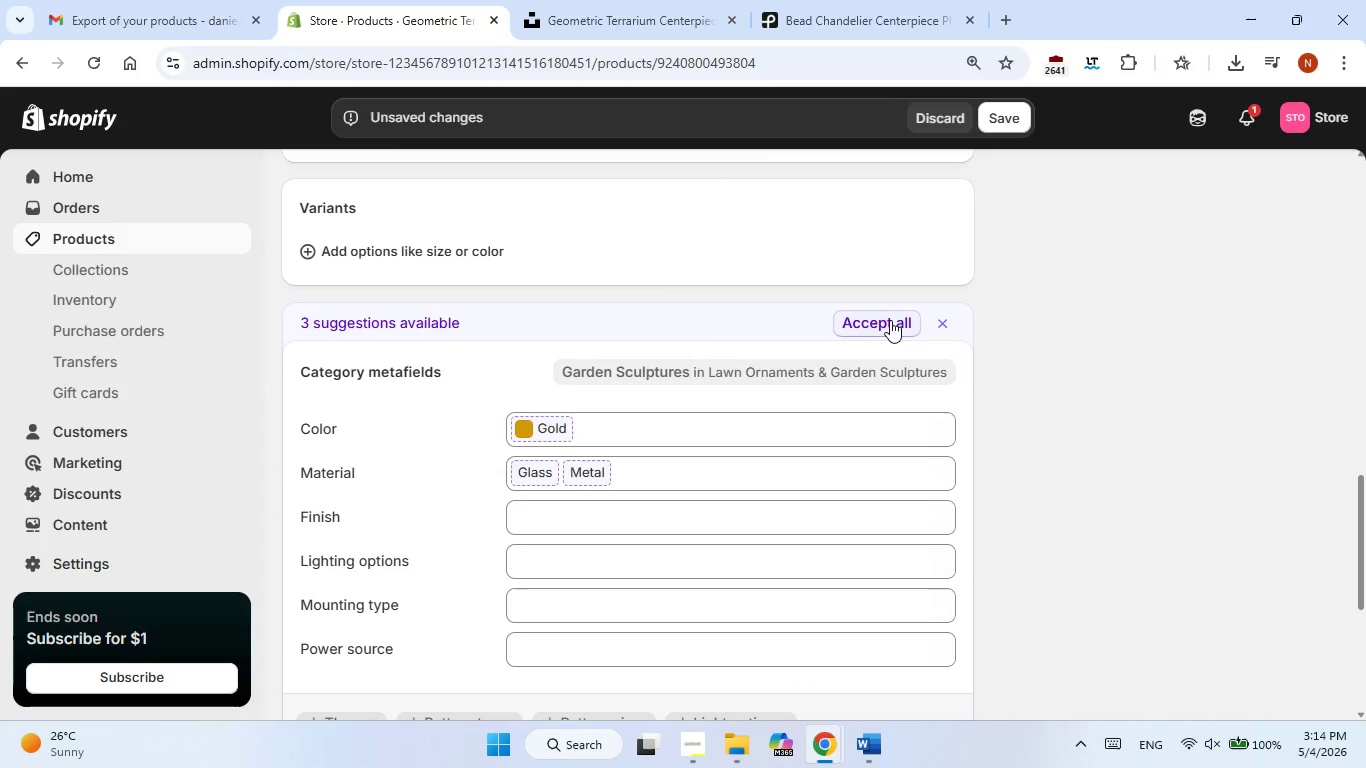 
left_click([890, 319])
 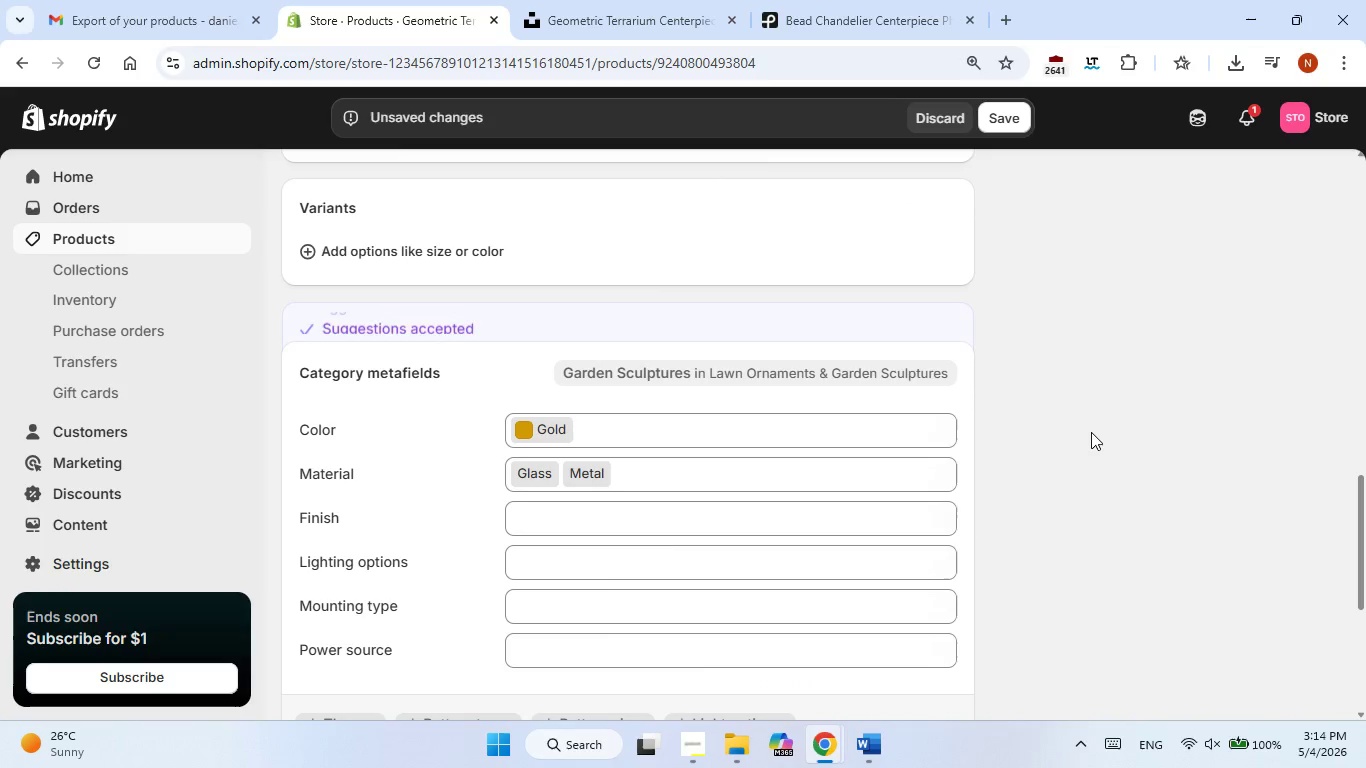 
left_click([1091, 432])
 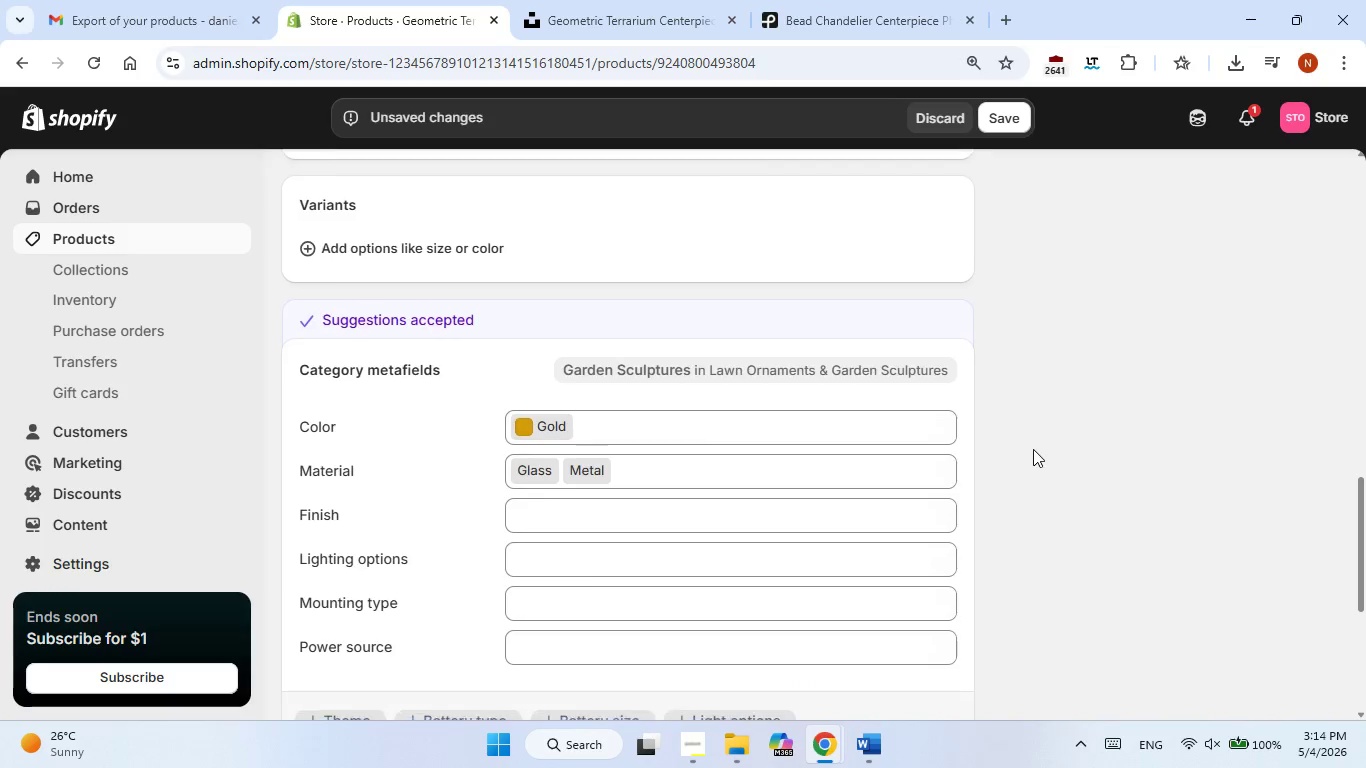 
scroll: coordinate [1032, 452], scroll_direction: down, amount: 4.0
 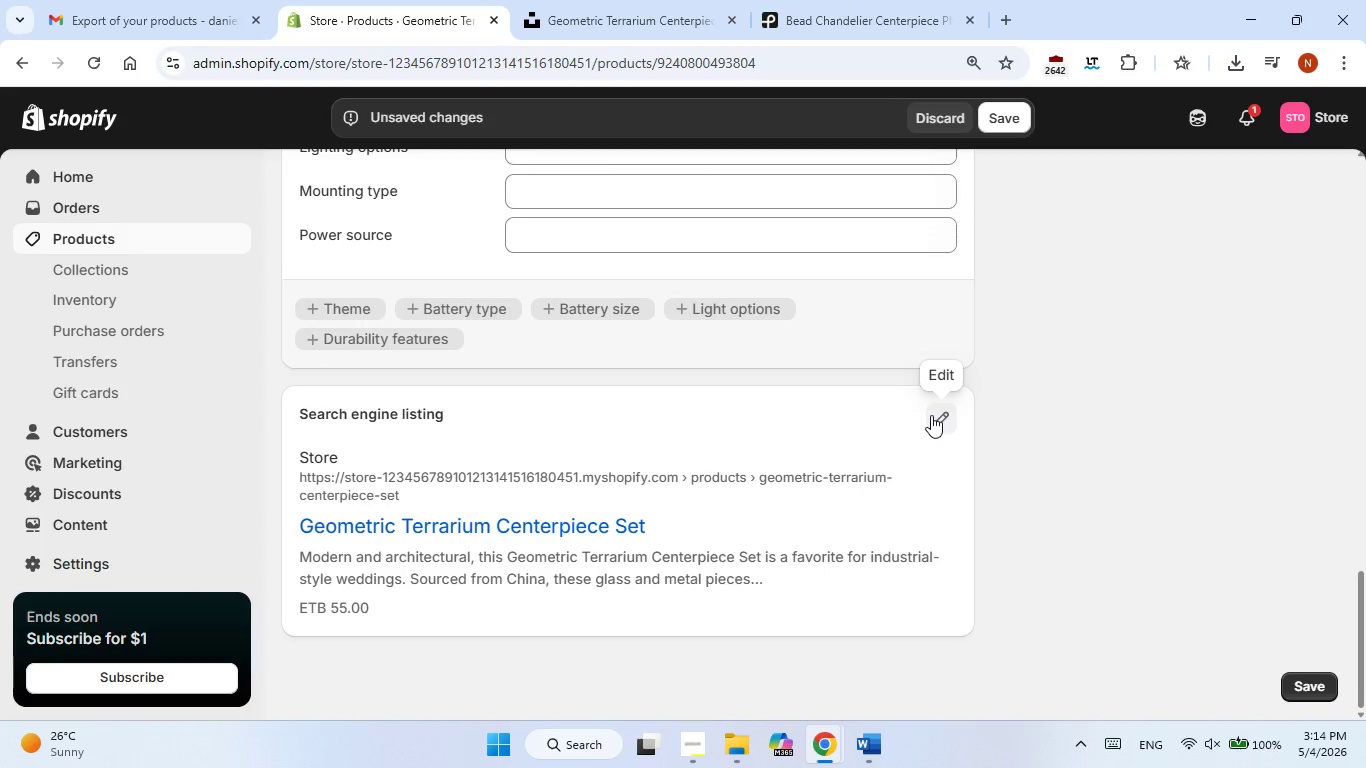 
left_click([931, 415])
 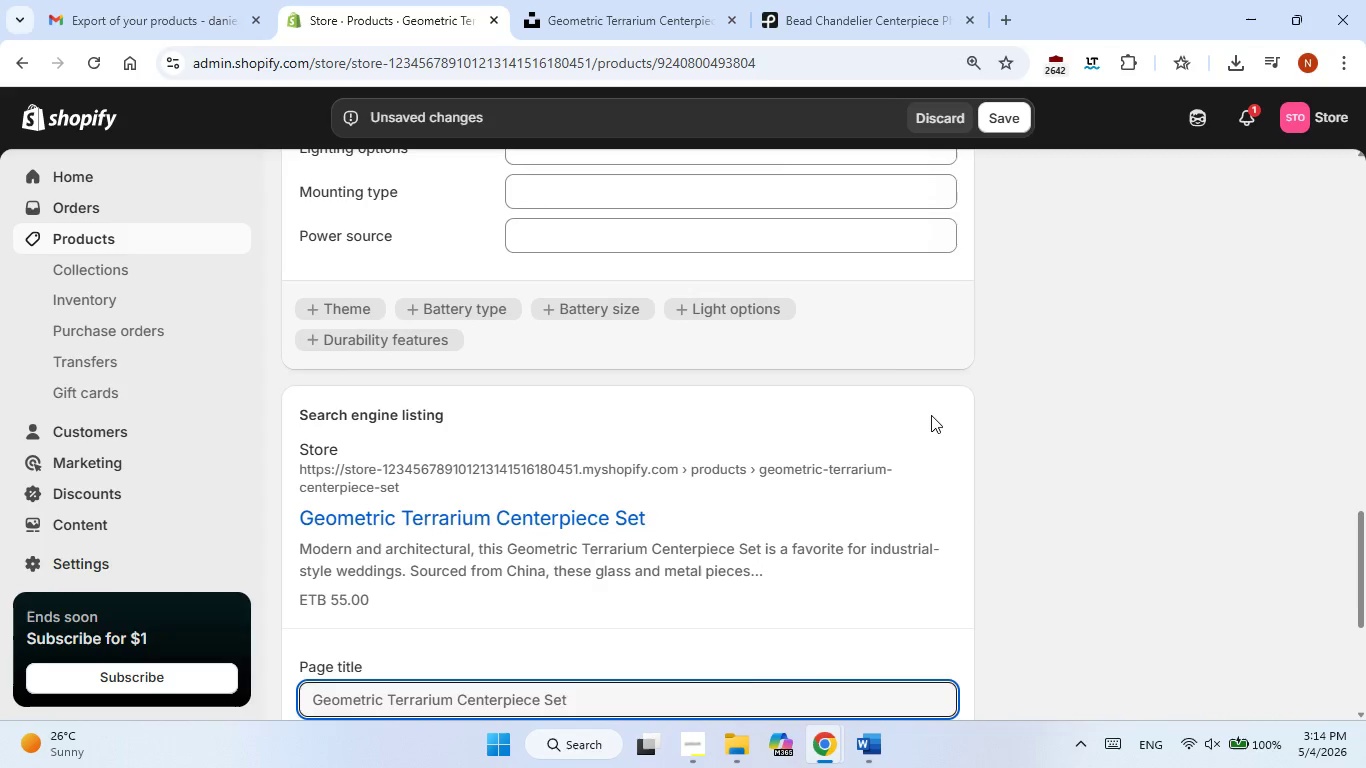 
scroll: coordinate [931, 415], scroll_direction: down, amount: 3.0
 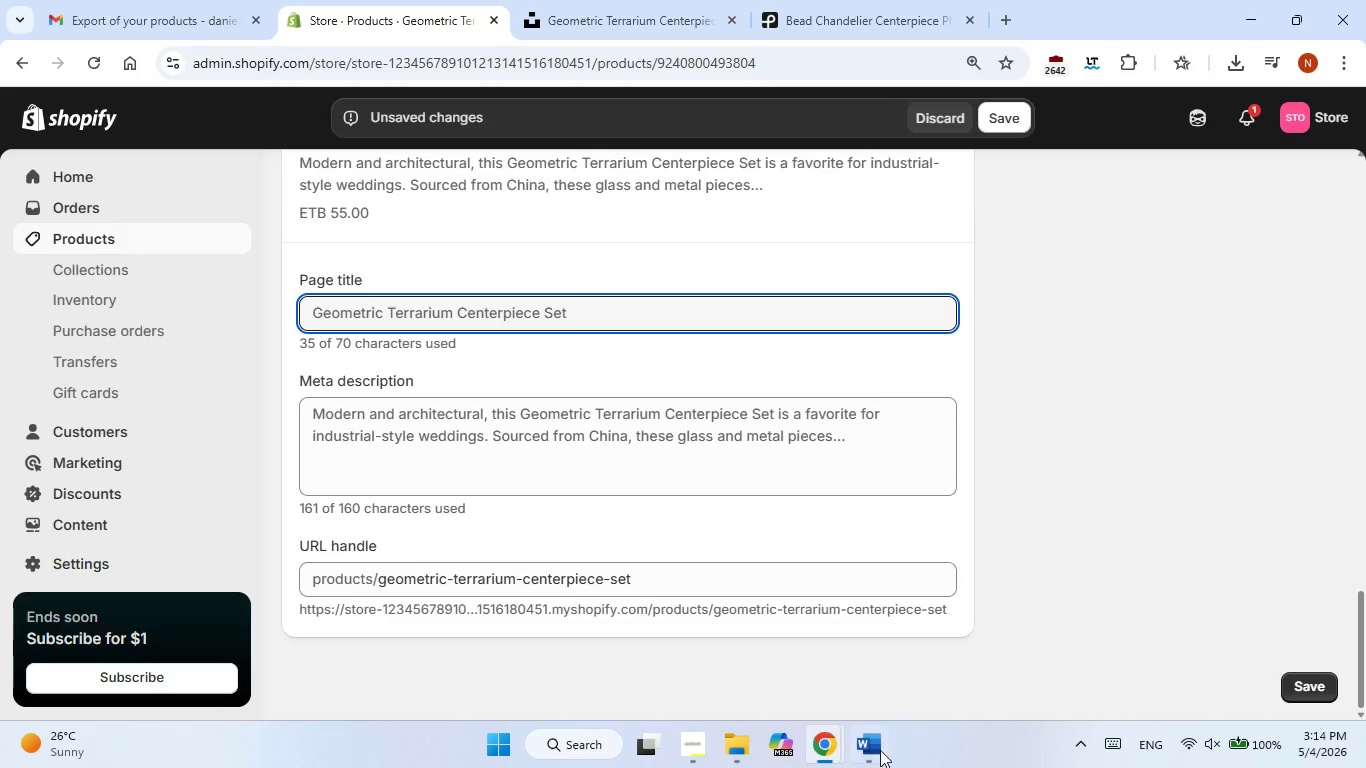 
left_click([879, 752])
 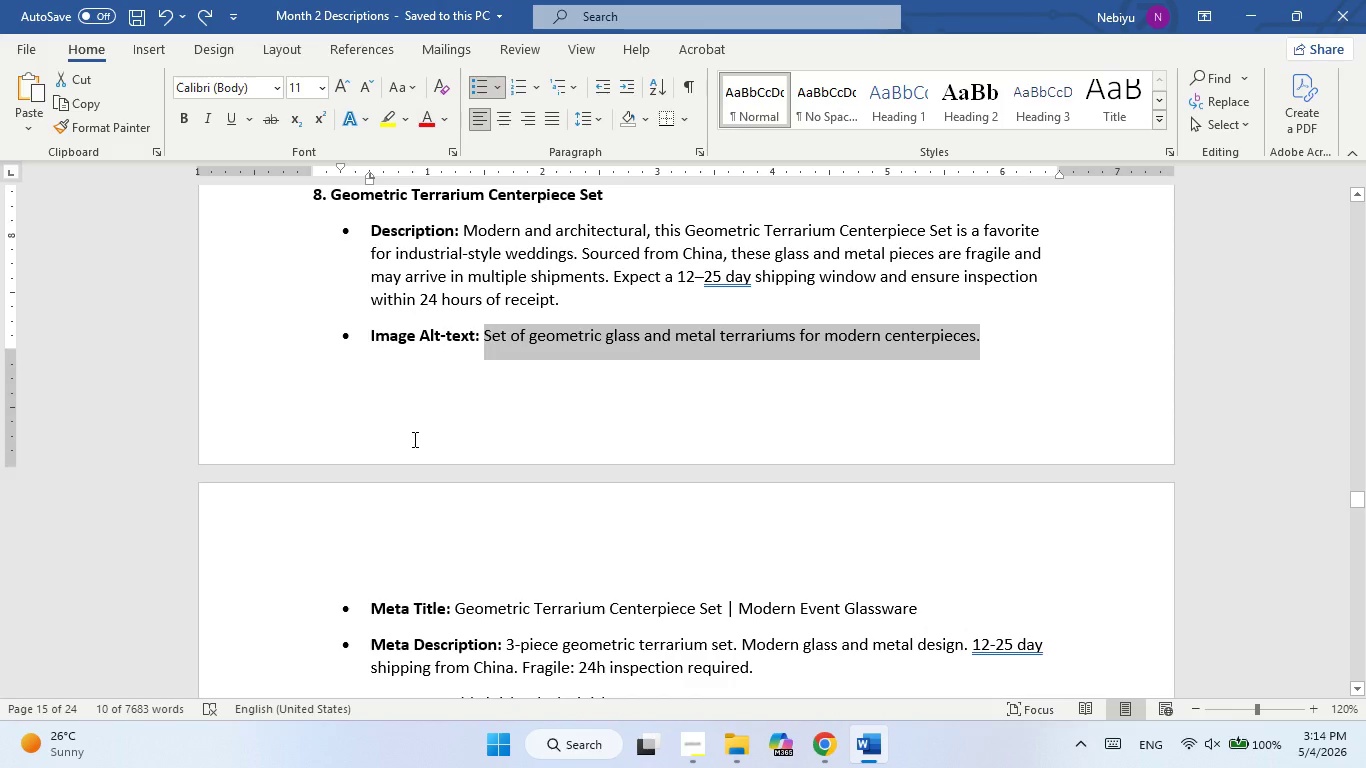 
scroll: coordinate [413, 439], scroll_direction: down, amount: 1.0
 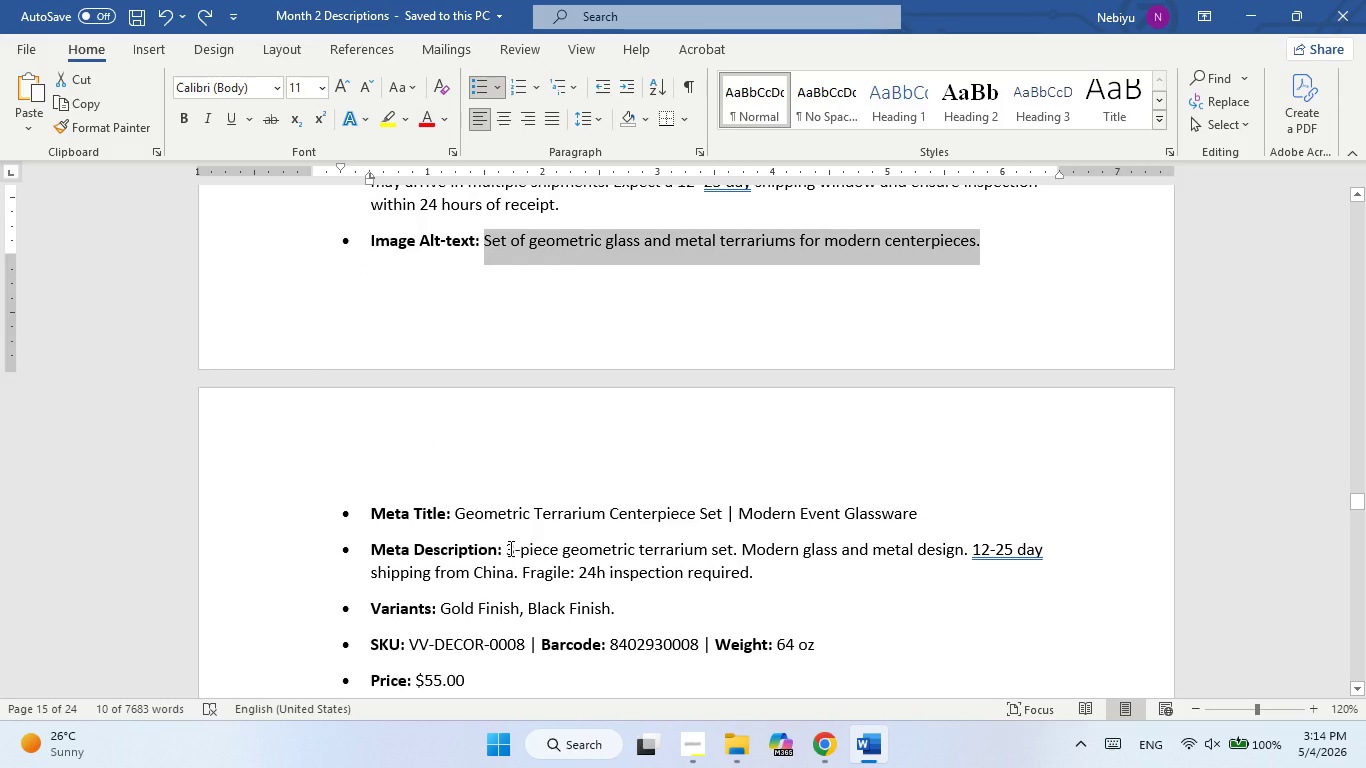 
left_click_drag(start_coordinate=[509, 548], to_coordinate=[792, 562])
 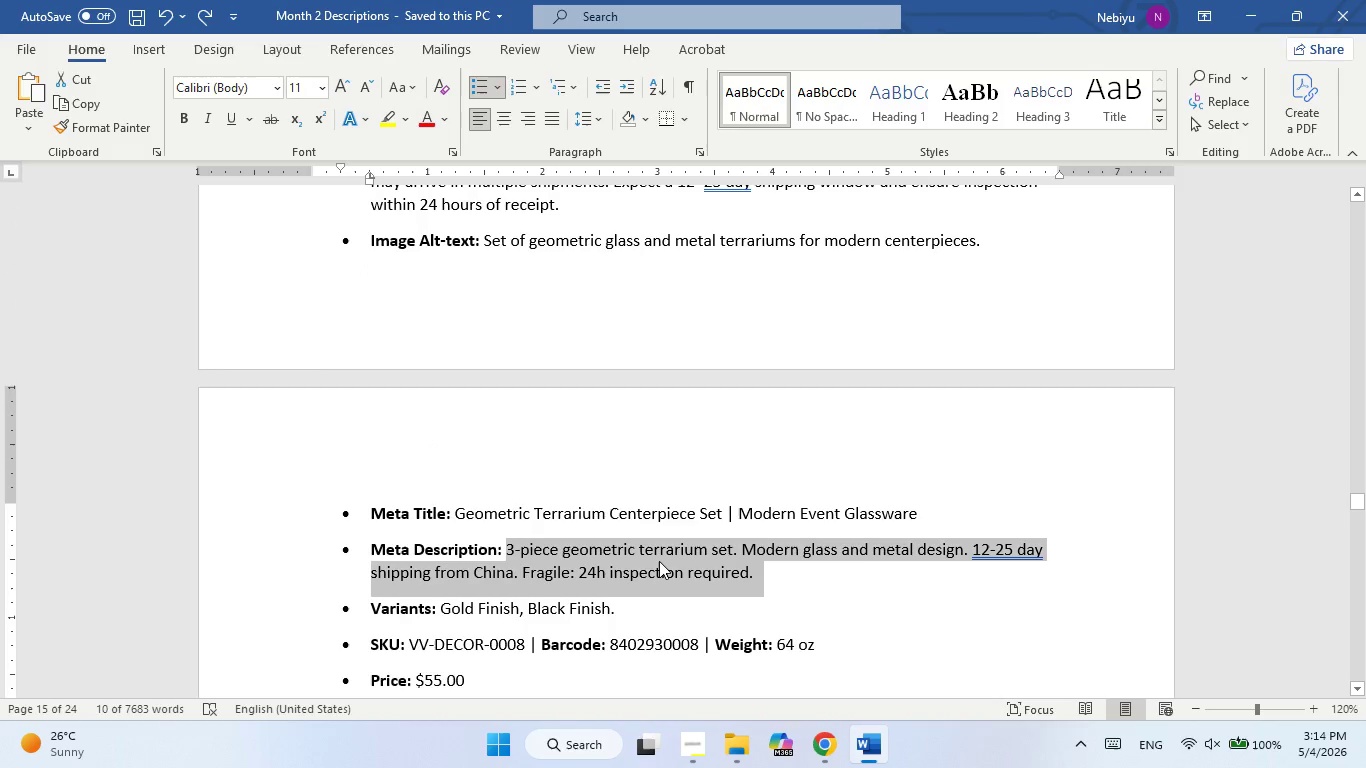 
right_click([659, 561])
 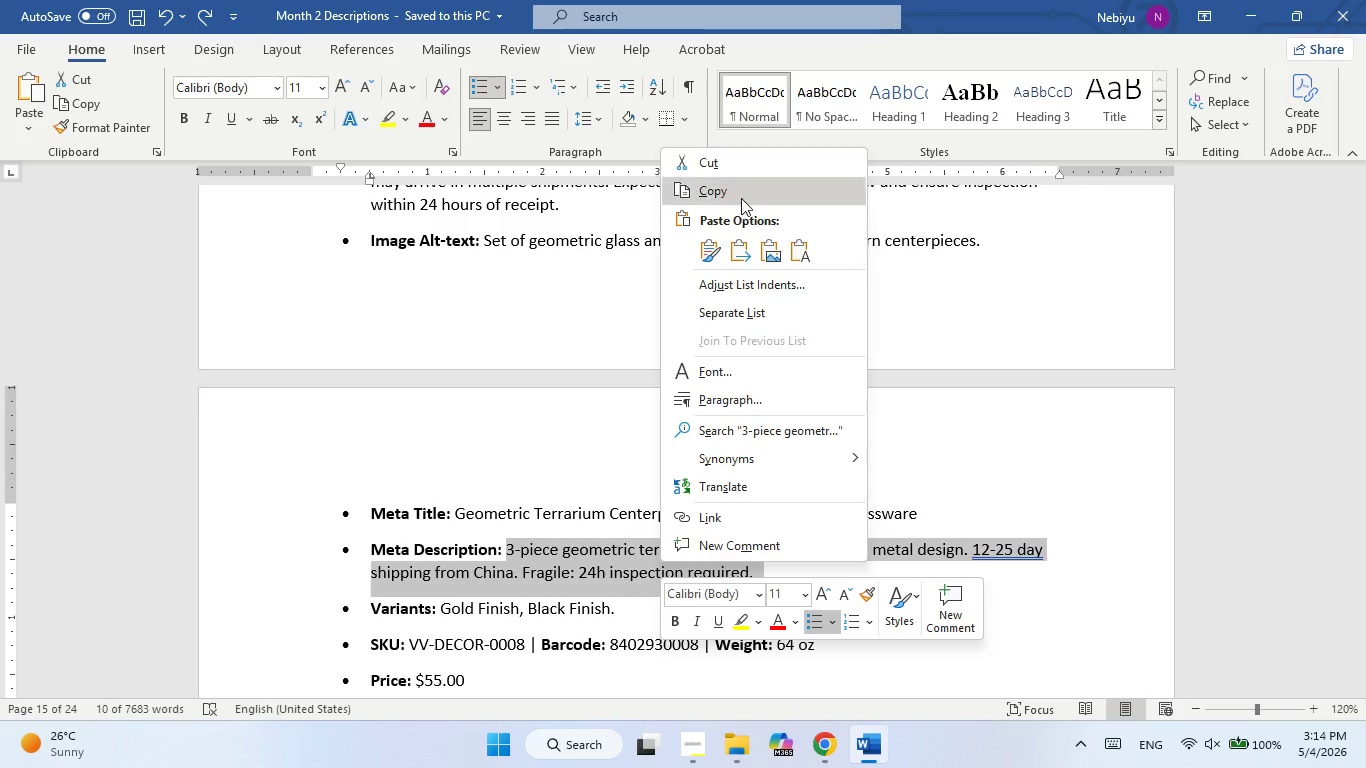 
left_click([741, 187])
 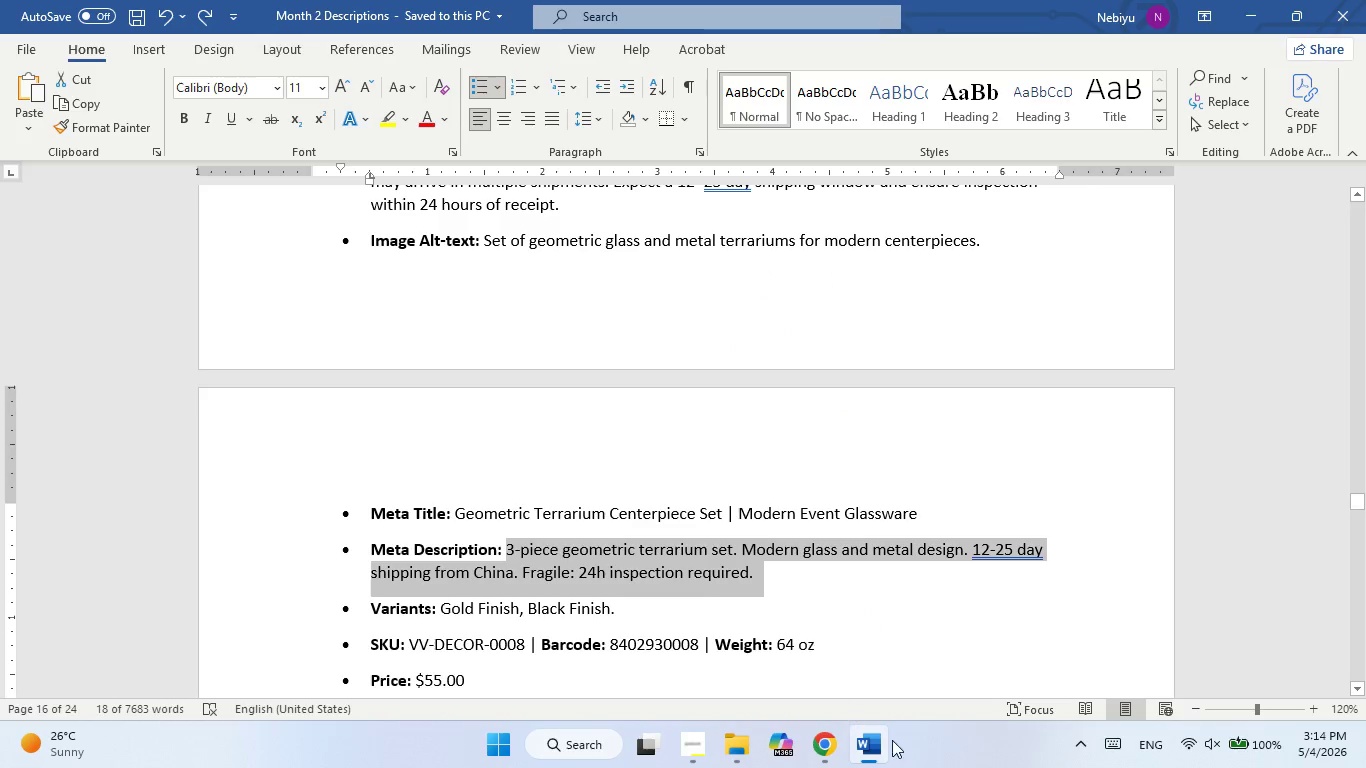 
left_click([875, 752])
 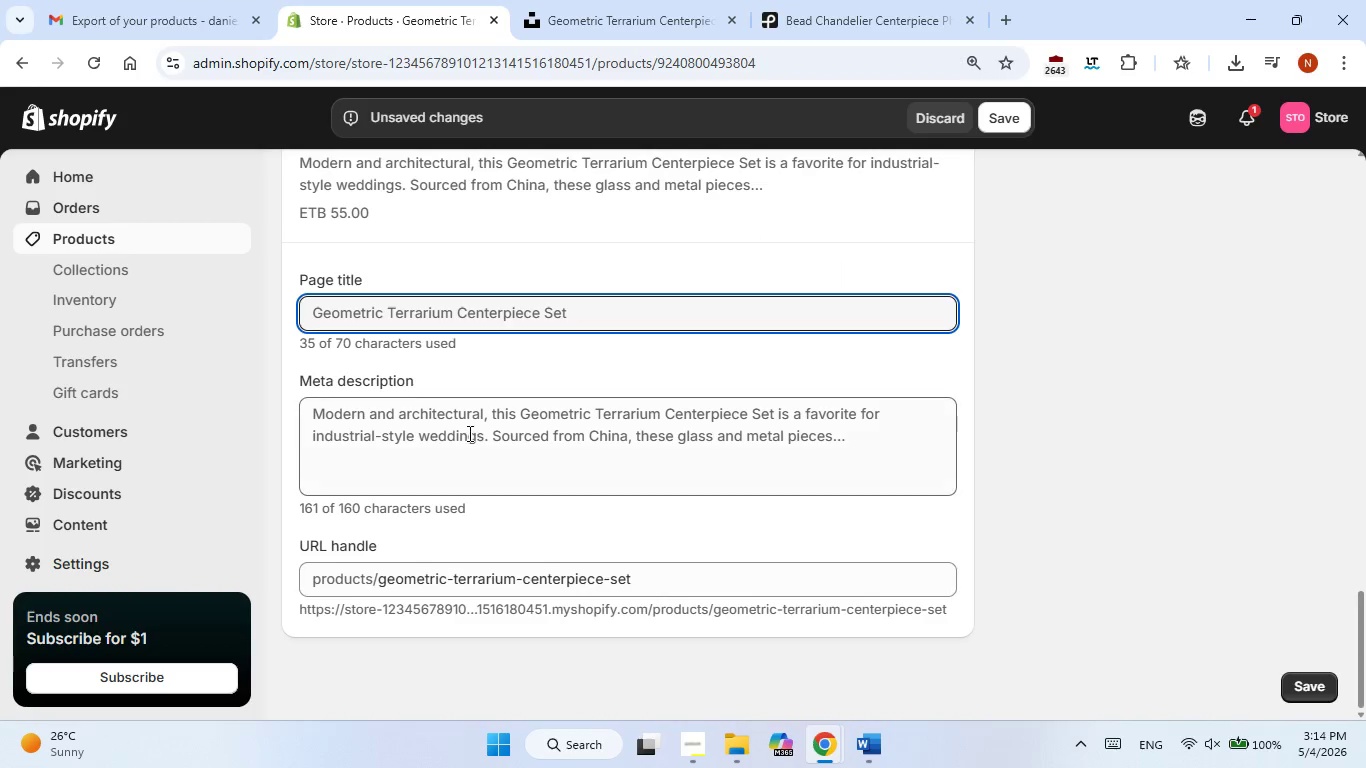 
double_click([468, 433])
 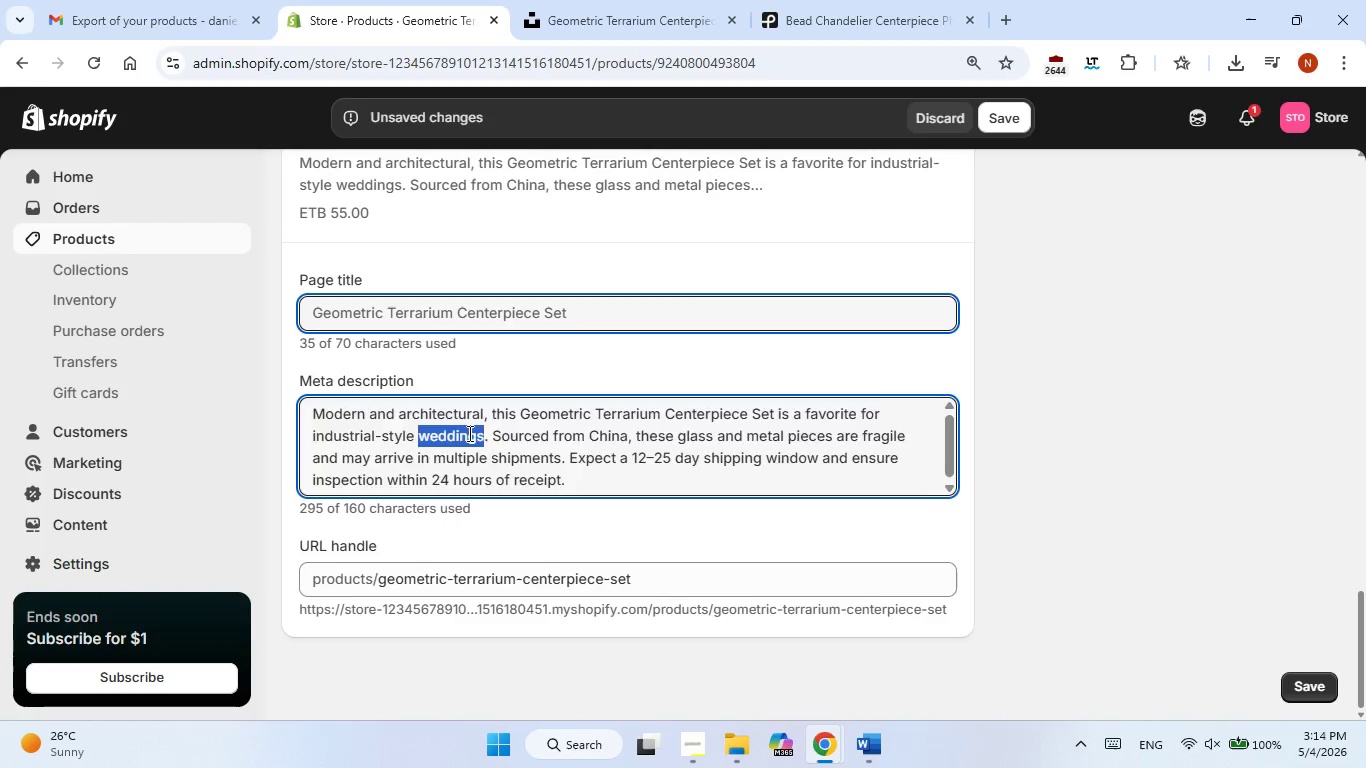 
triple_click([468, 433])
 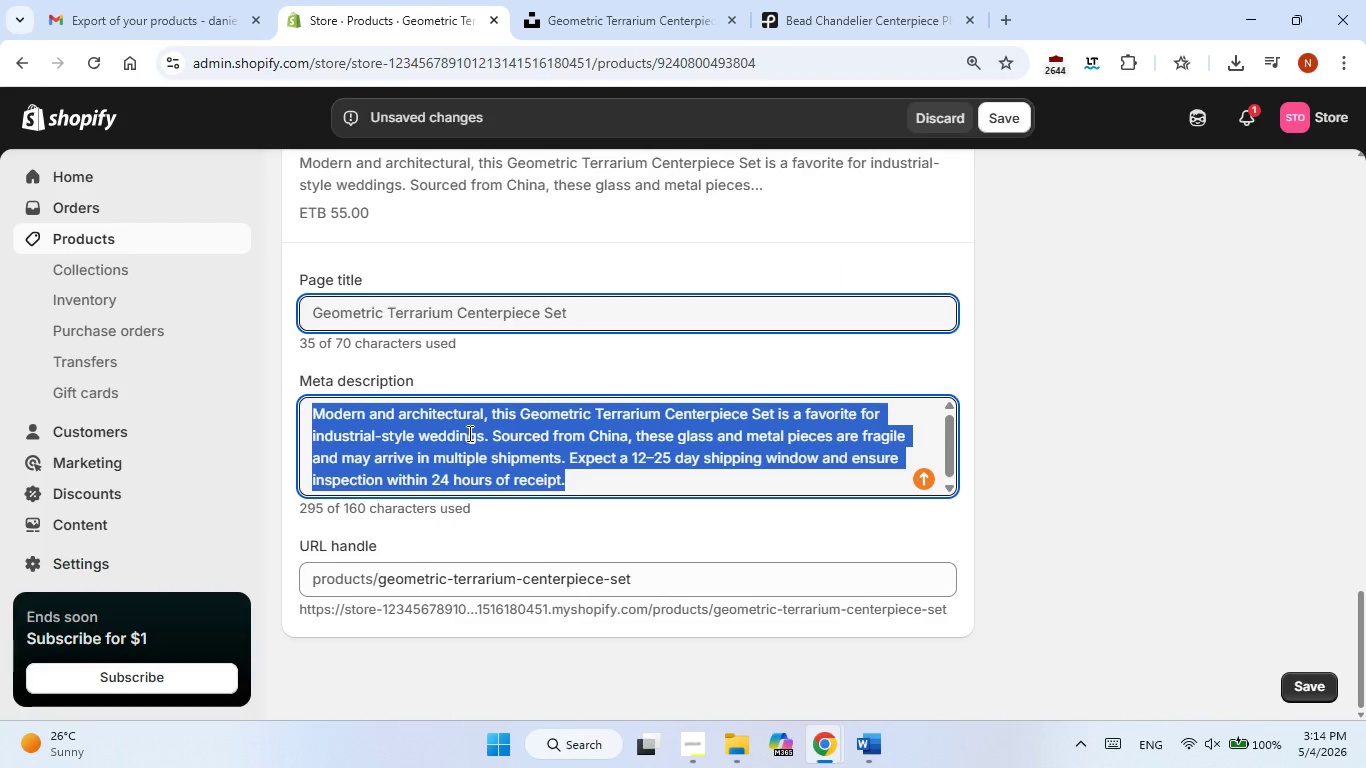 
right_click([468, 433])
 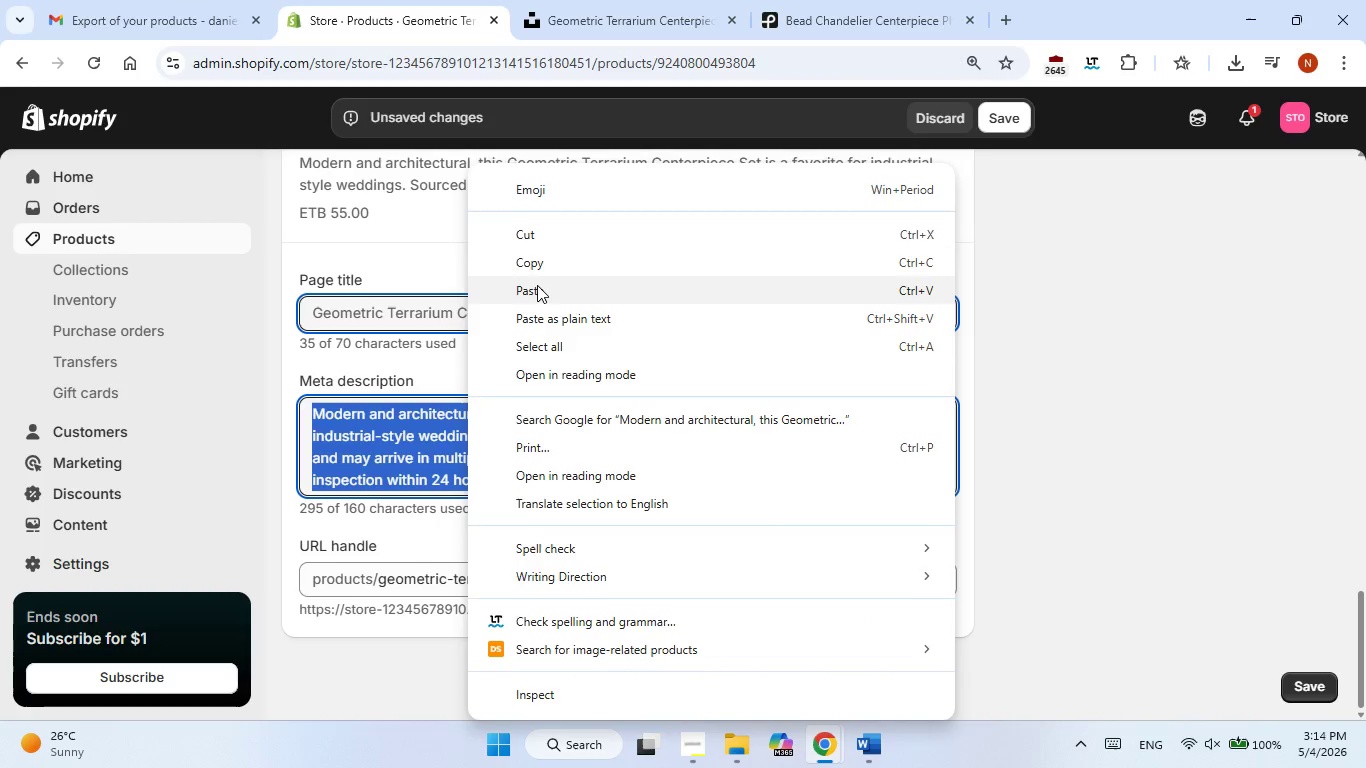 
left_click([537, 284])
 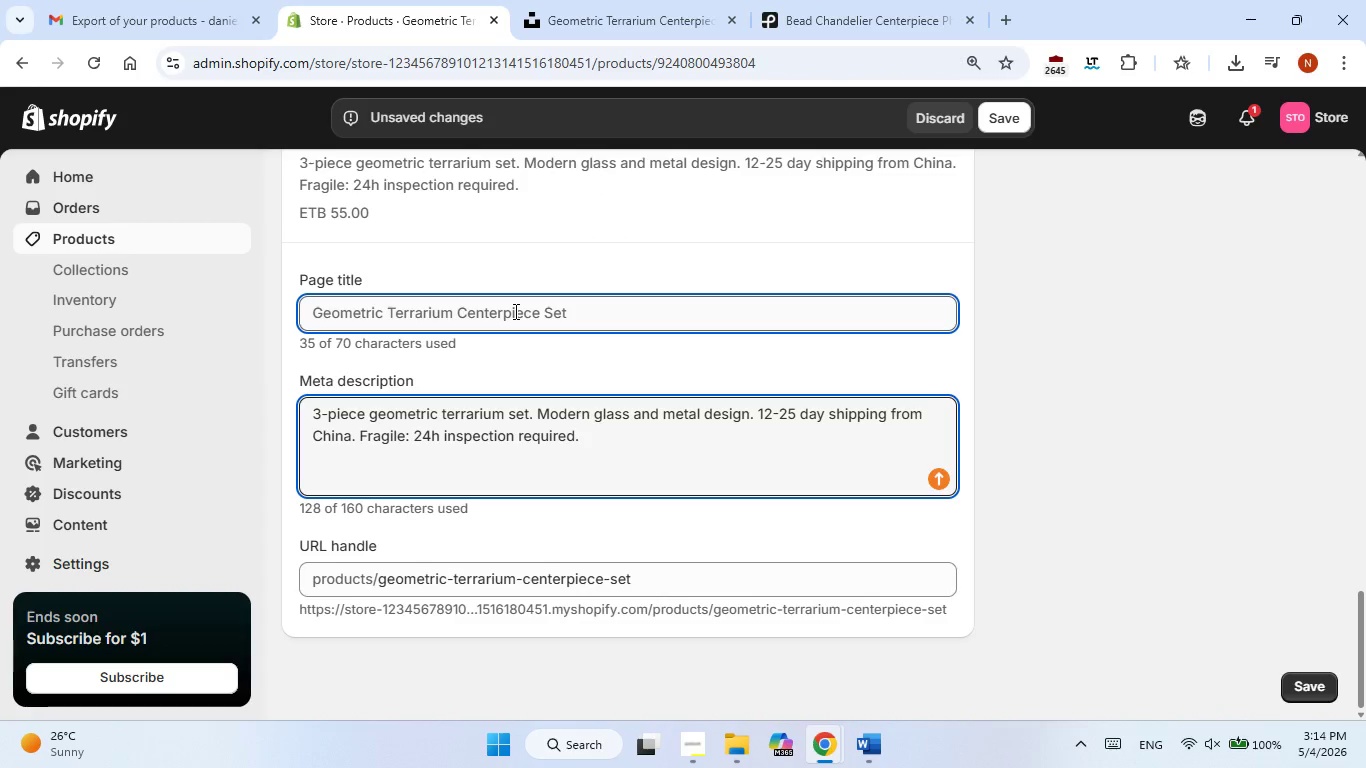 
double_click([514, 311])
 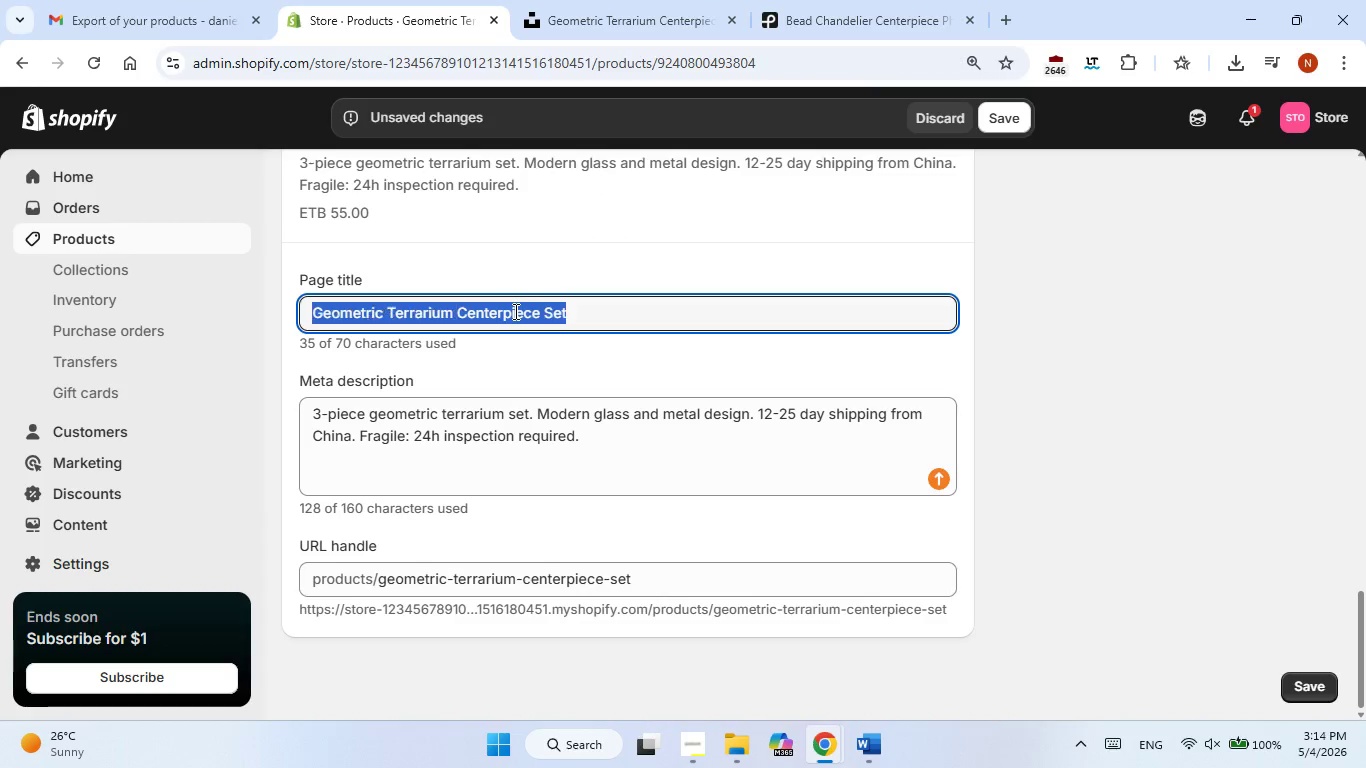 
triple_click([514, 311])
 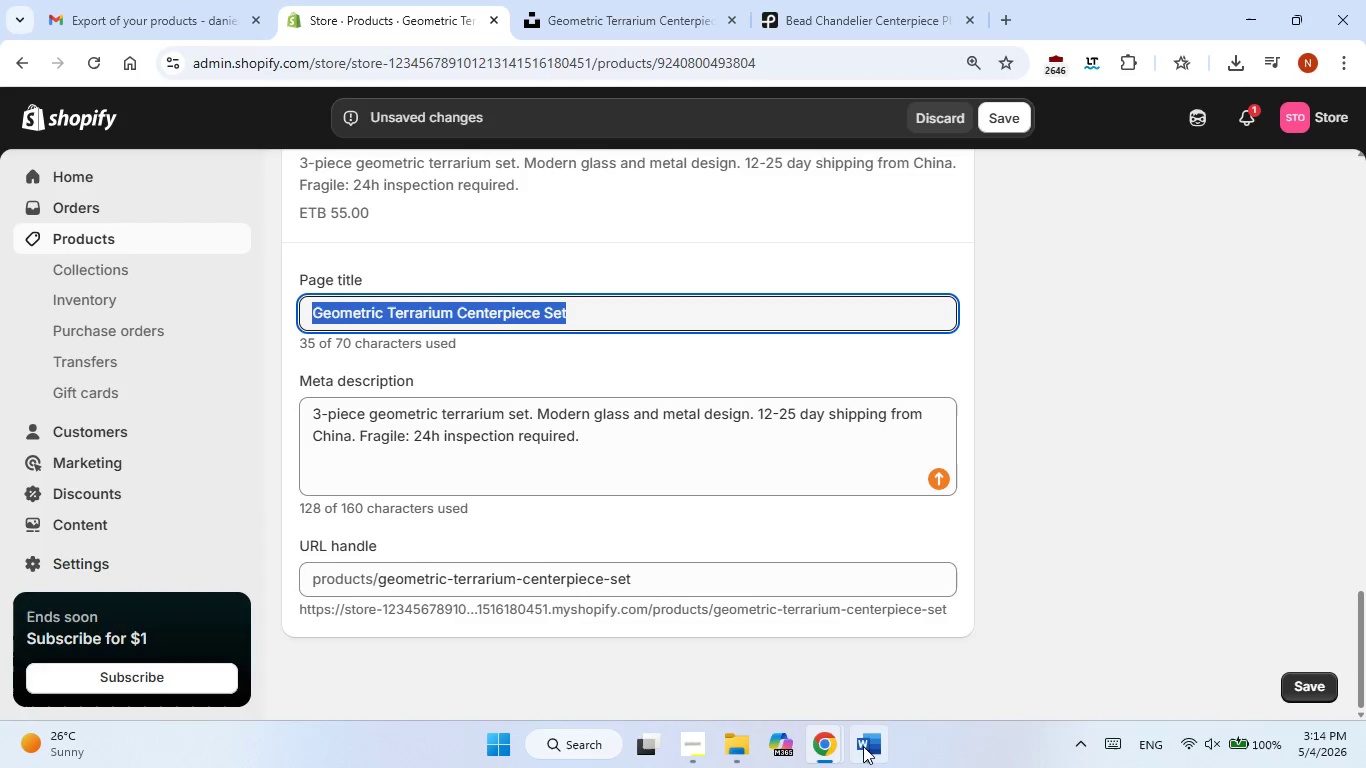 
left_click([867, 749])
 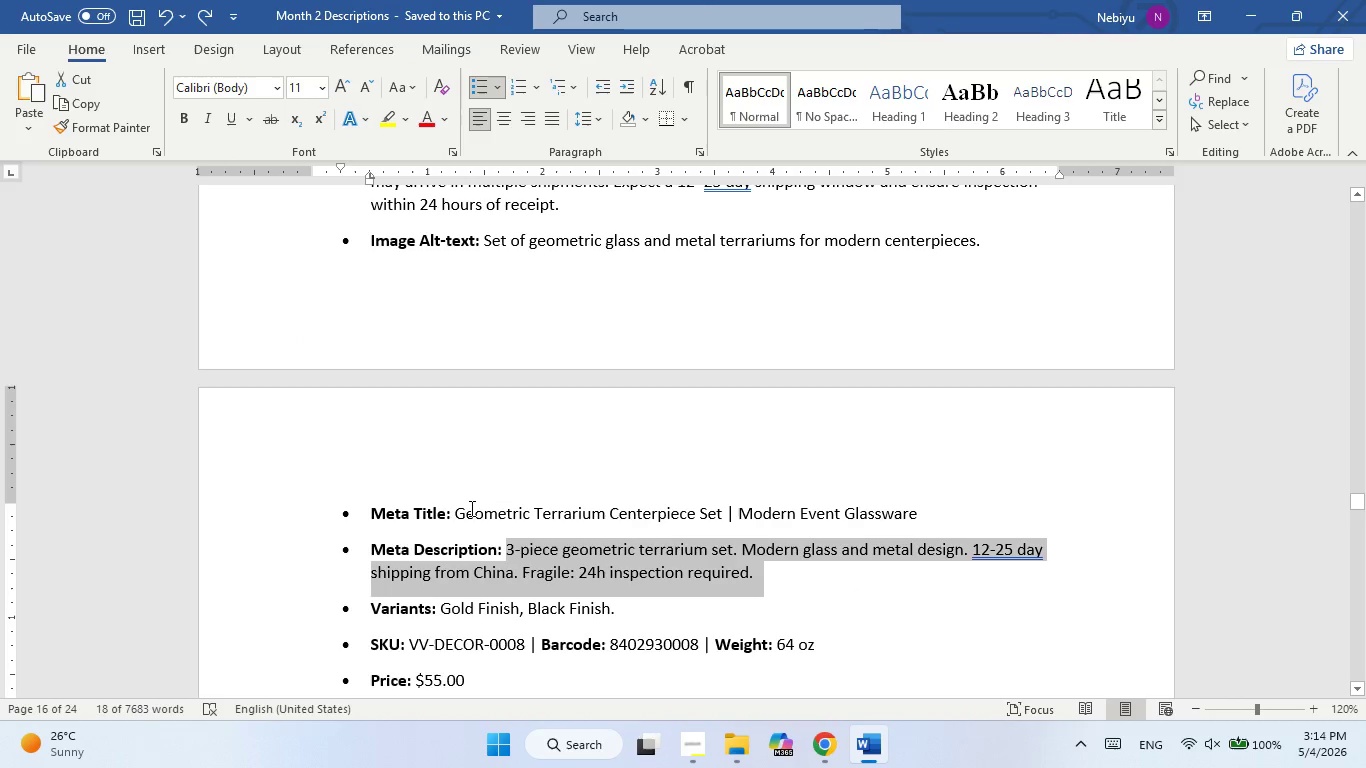 
left_click_drag(start_coordinate=[469, 516], to_coordinate=[871, 504])
 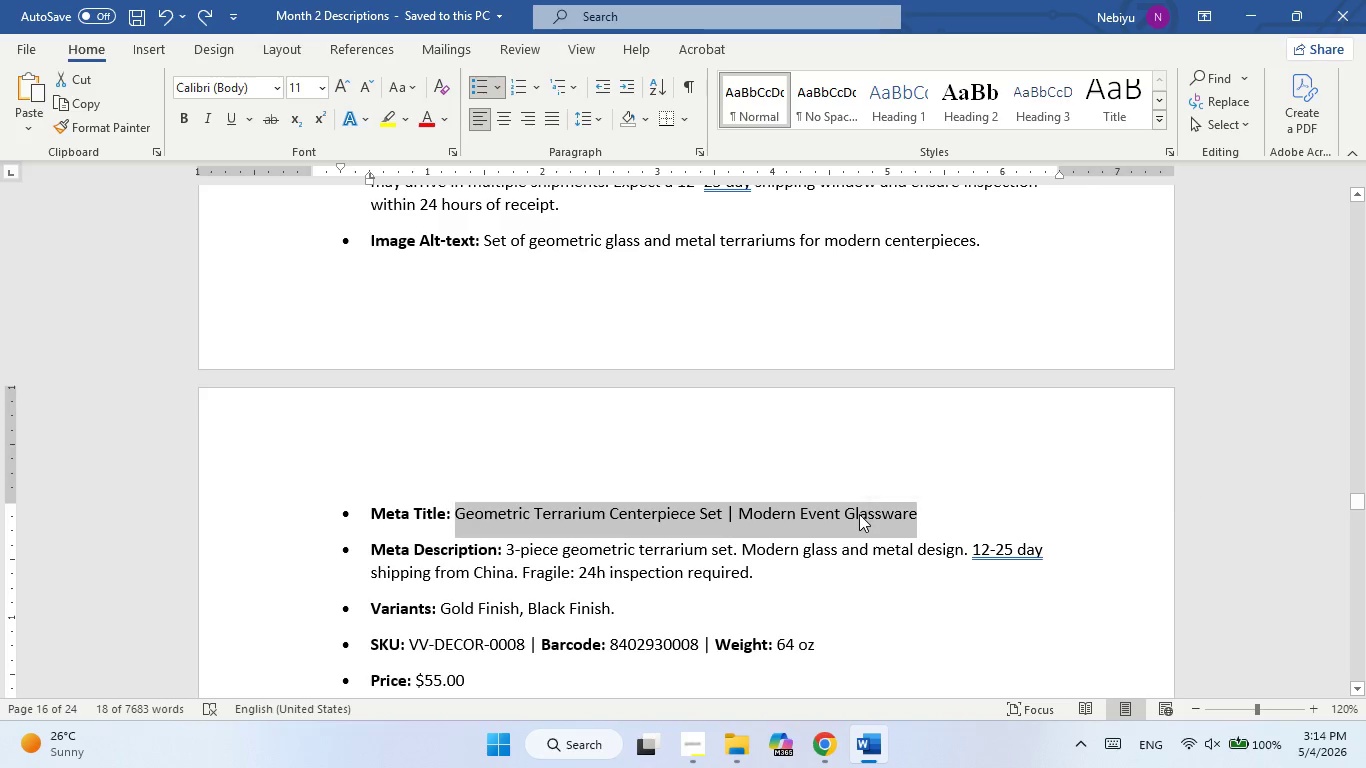 
right_click([859, 514])
 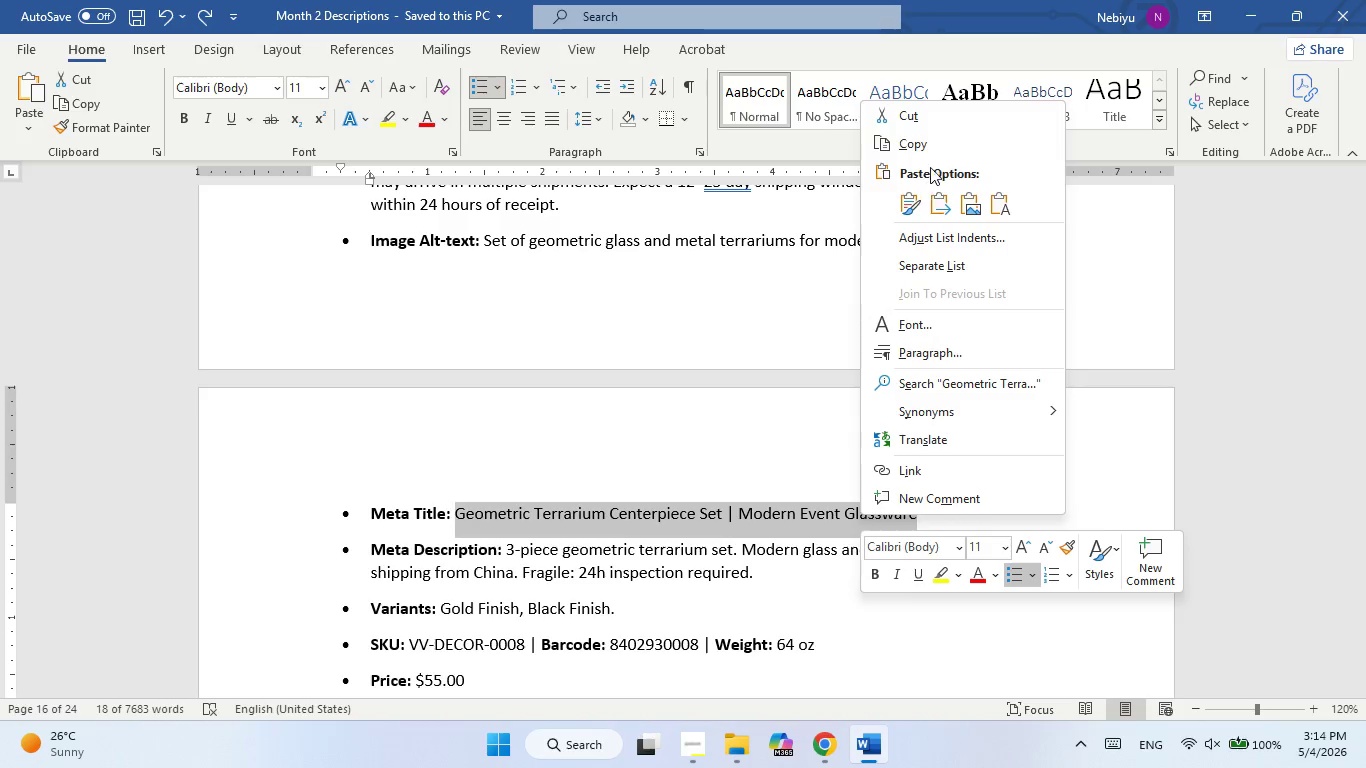 
left_click([936, 148])
 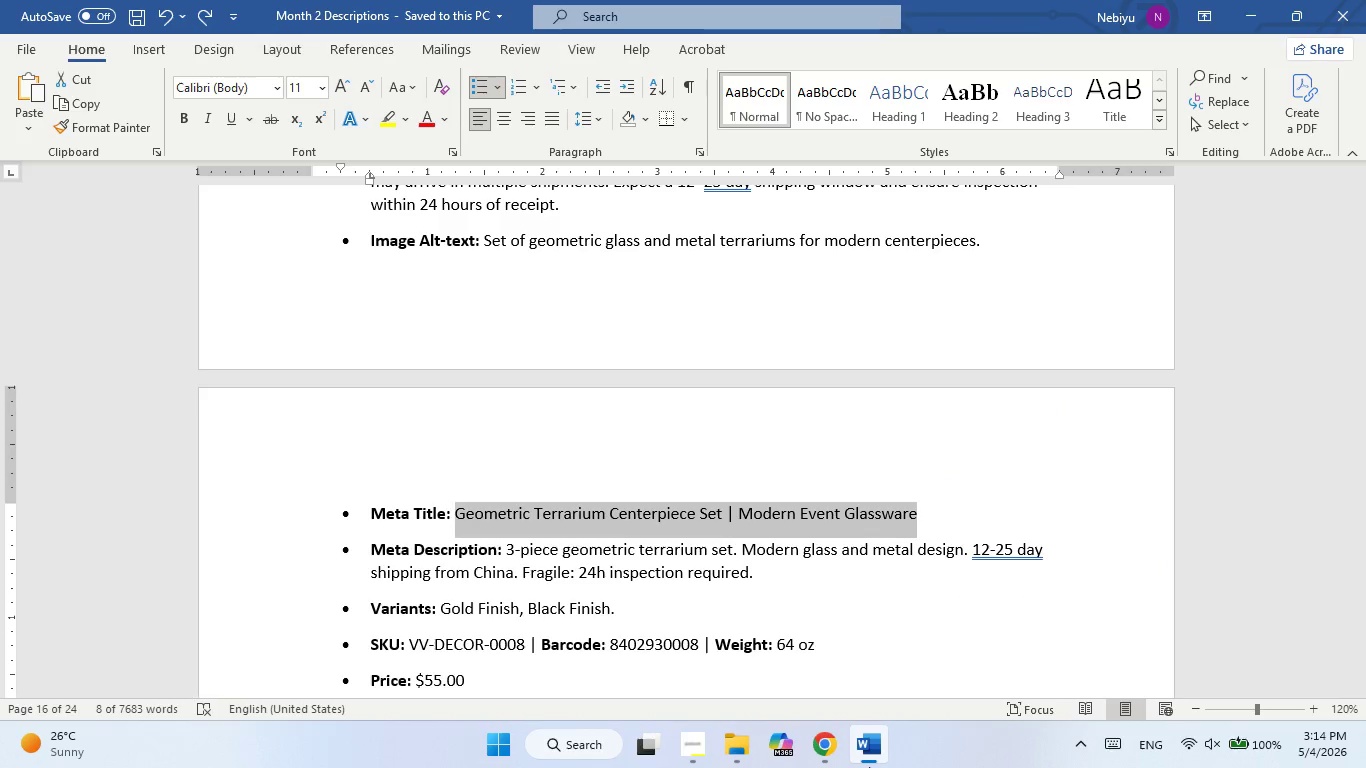 
left_click([867, 738])
 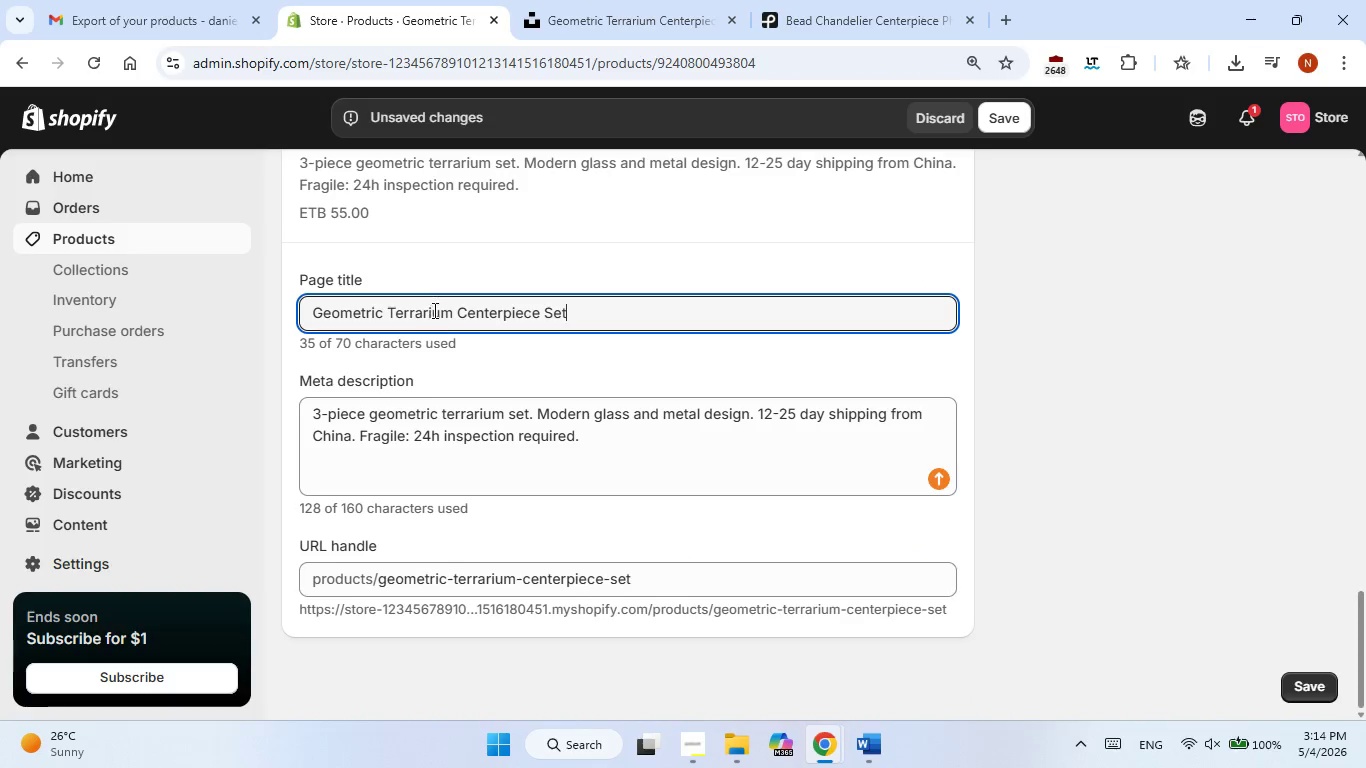 
double_click([434, 309])
 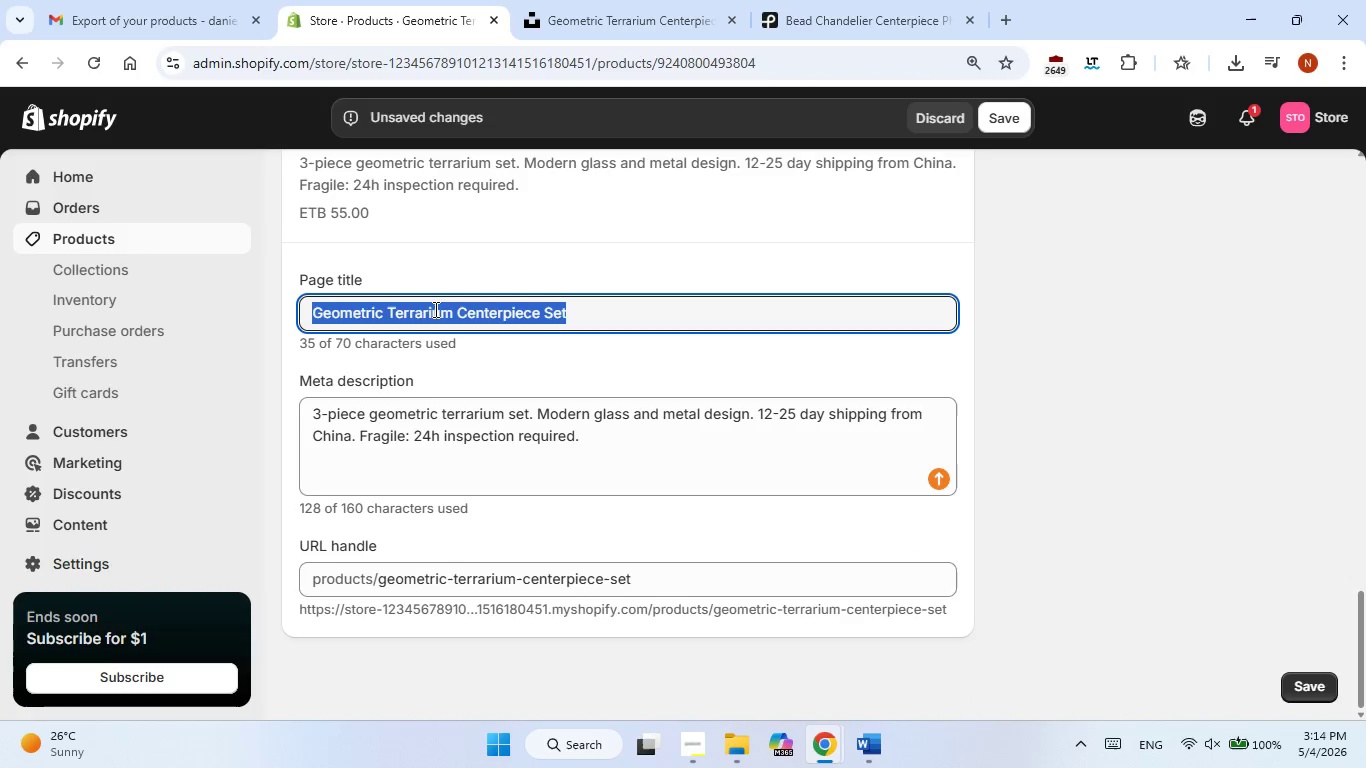 
triple_click([434, 309])
 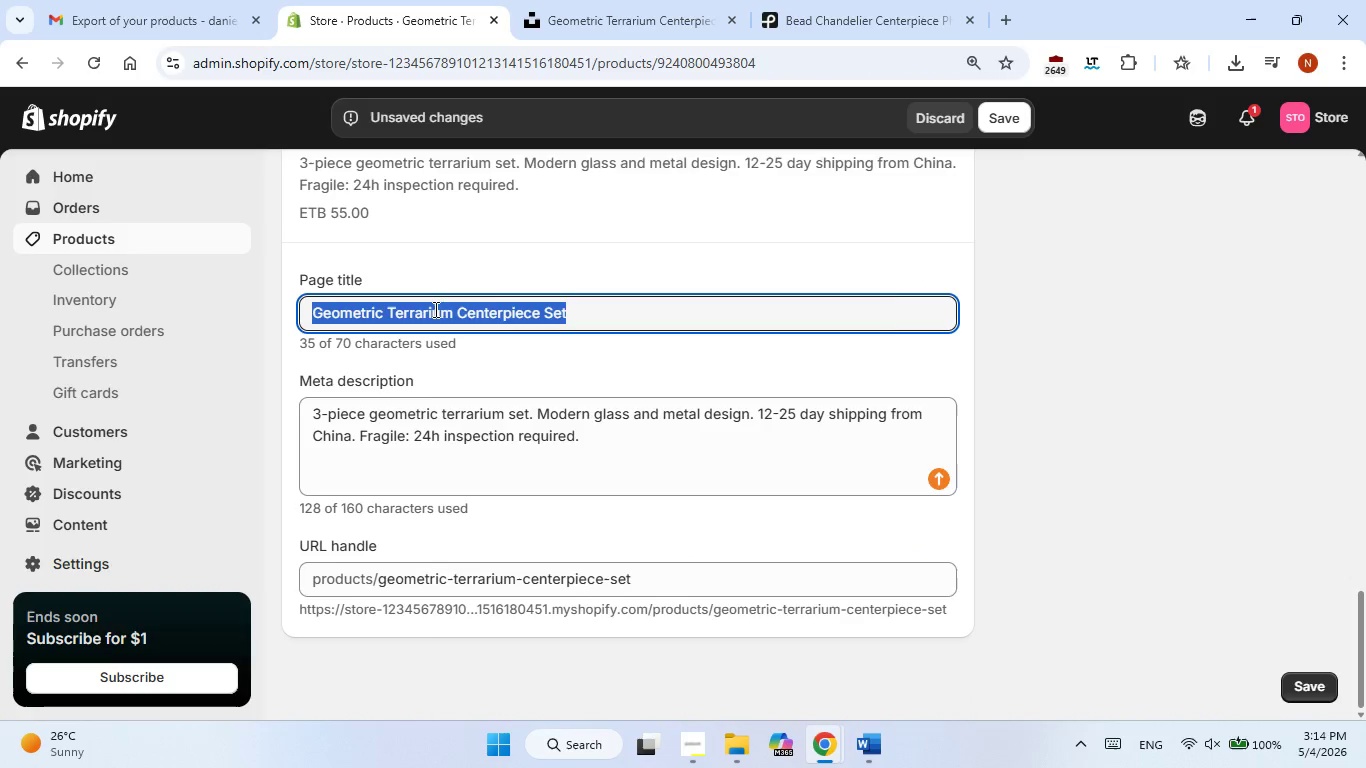 
right_click([434, 309])
 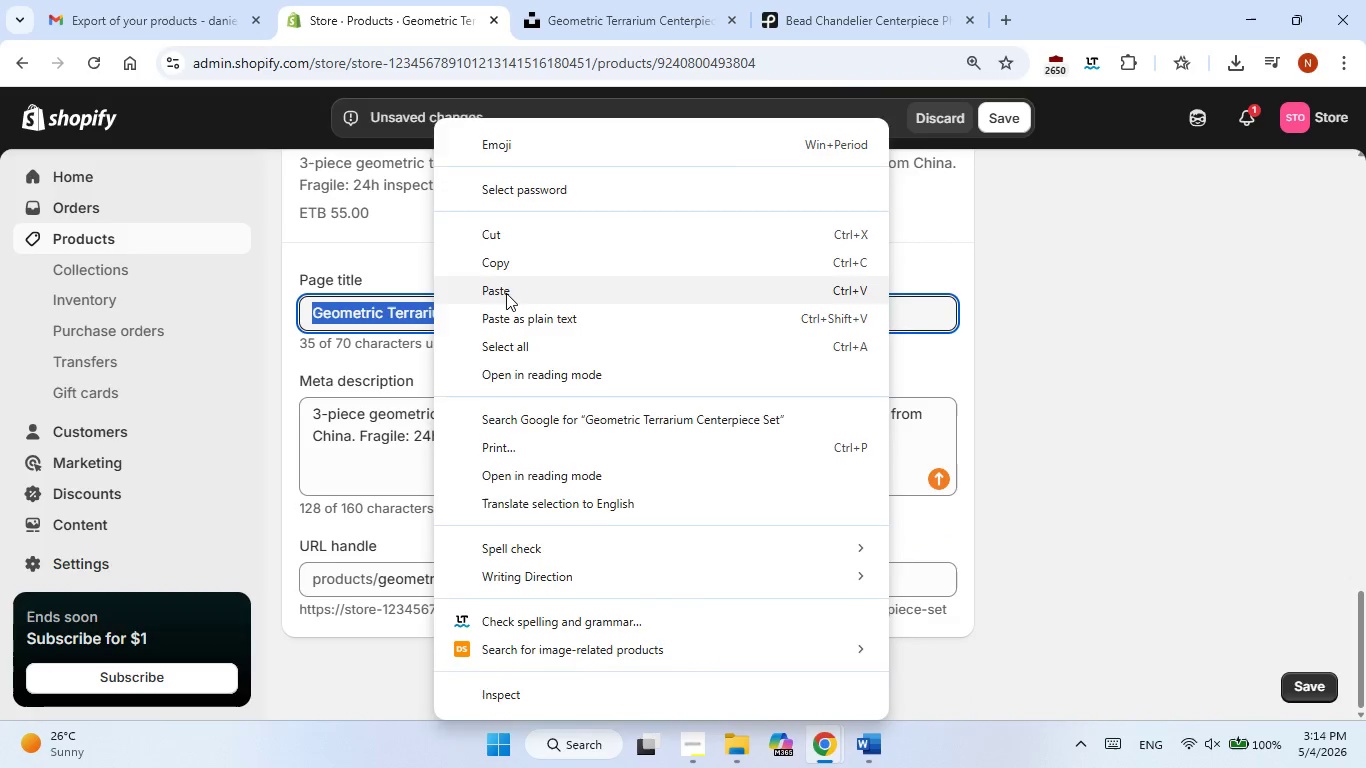 
left_click([506, 293])
 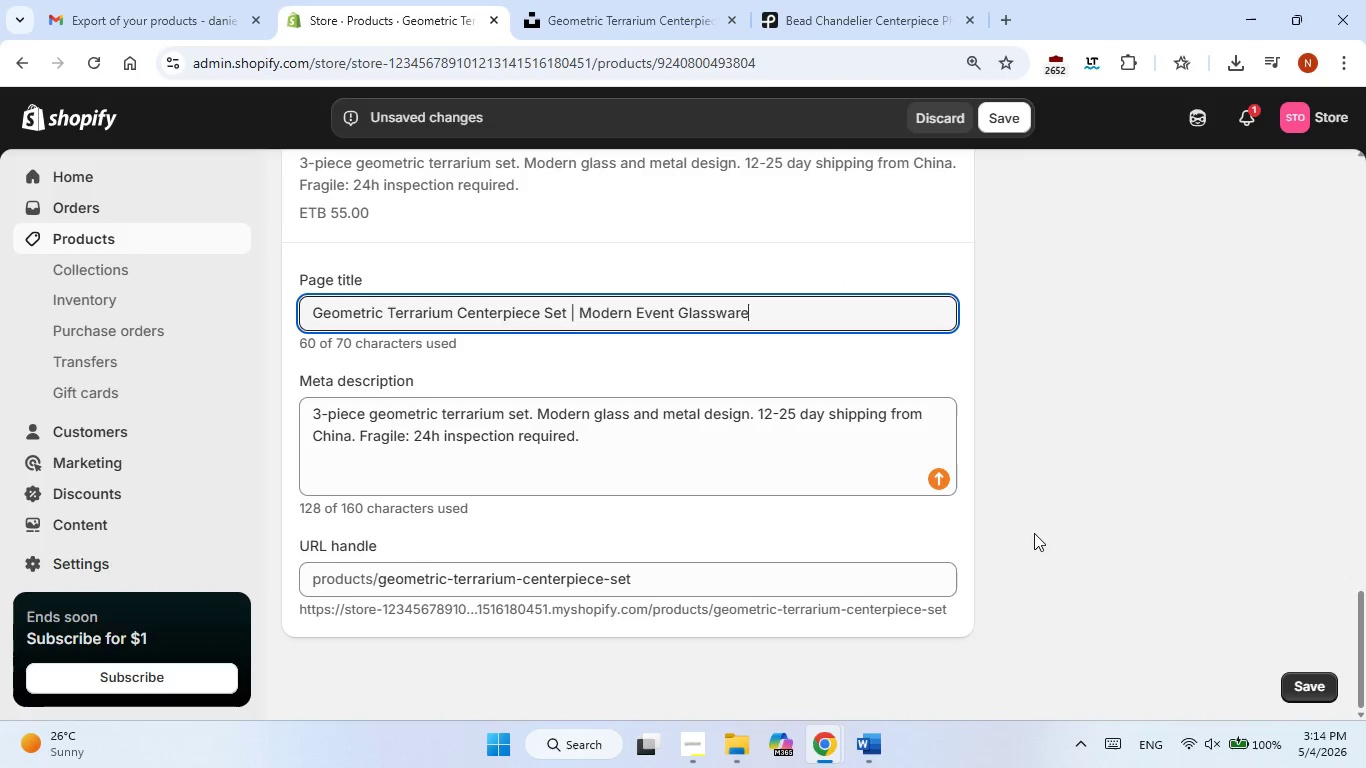 
scroll: coordinate [1167, 496], scroll_direction: up, amount: 6.0
 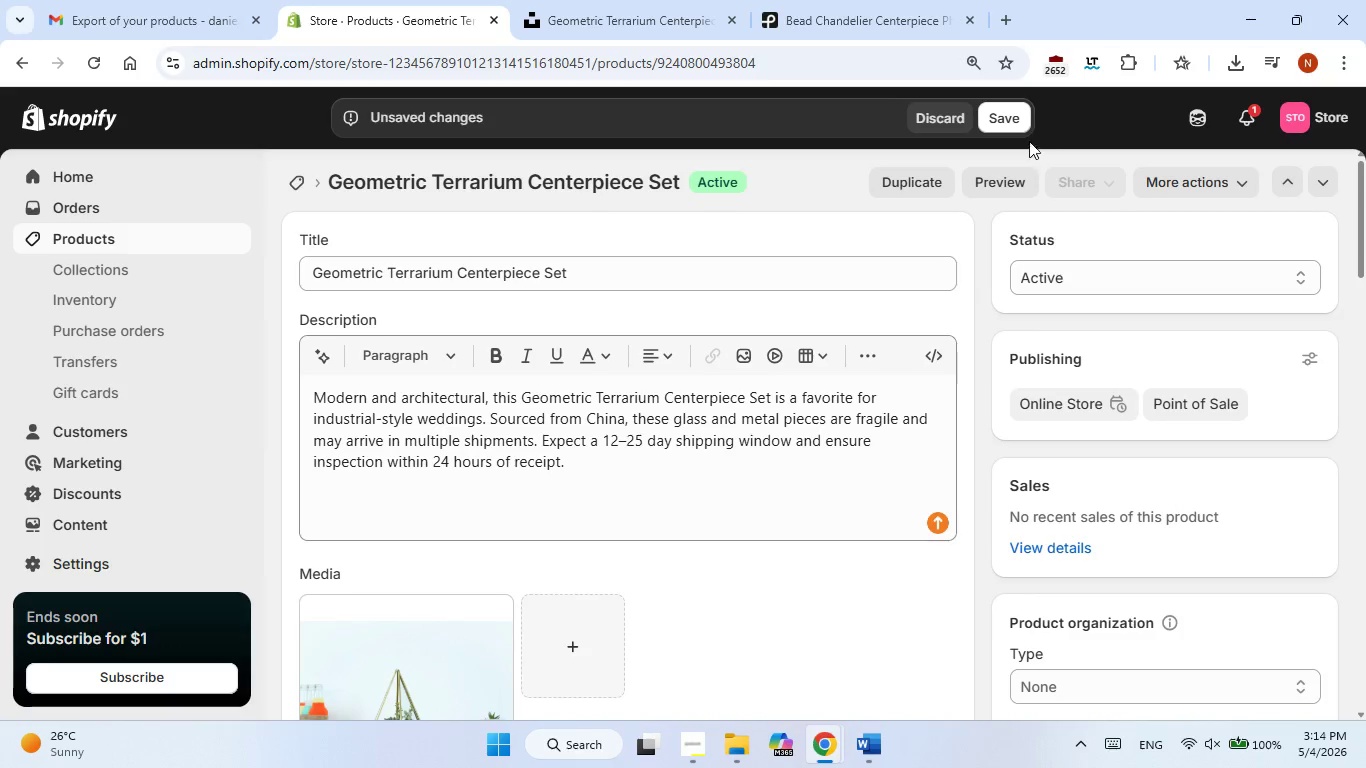 
left_click([1011, 127])
 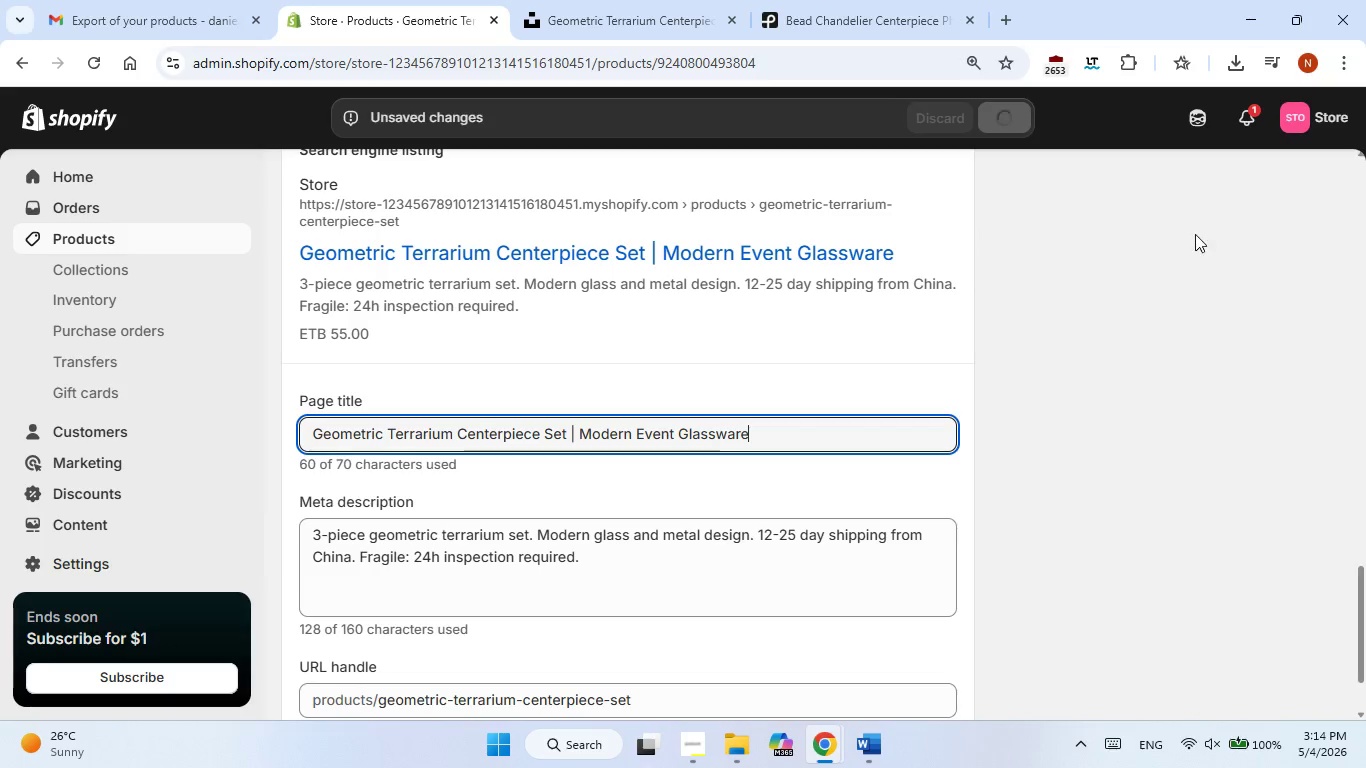 
scroll: coordinate [1157, 264], scroll_direction: up, amount: 24.0
 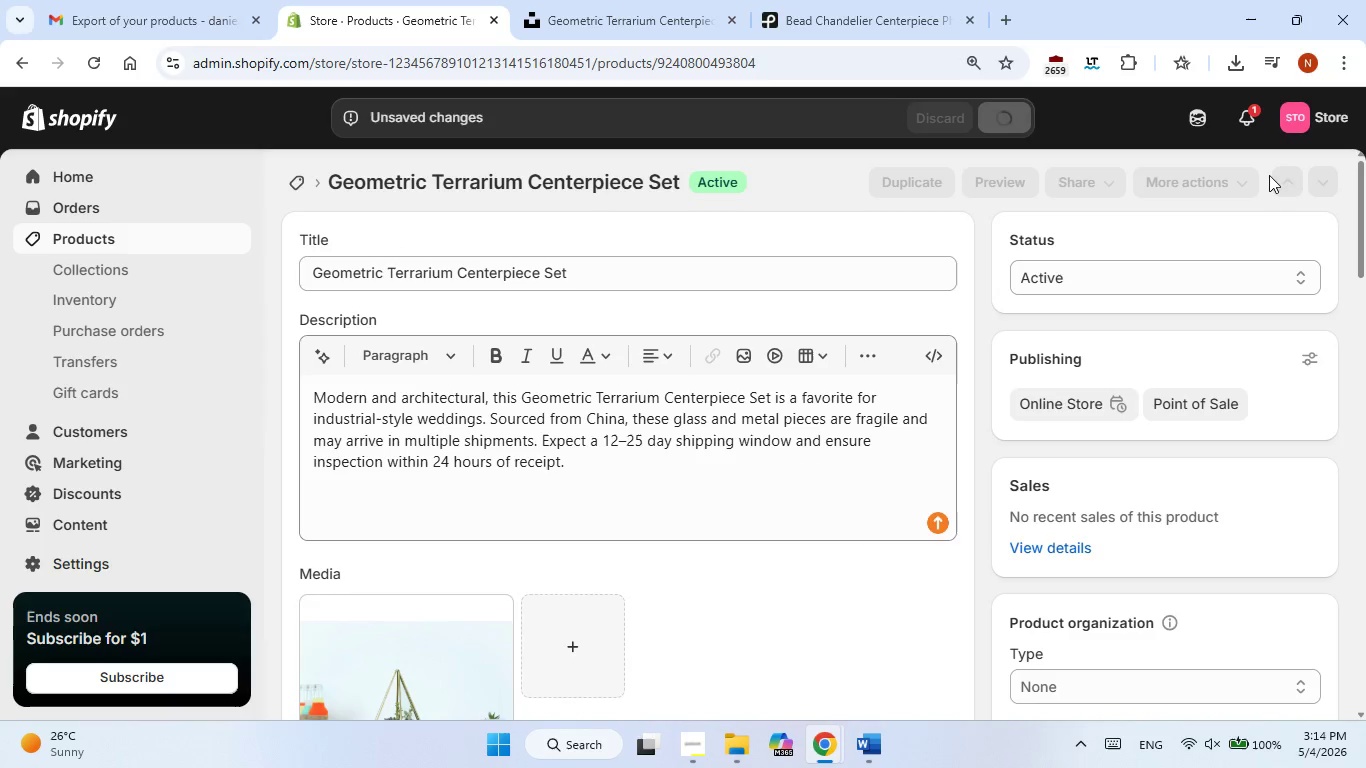 
mouse_move([1271, 199])
 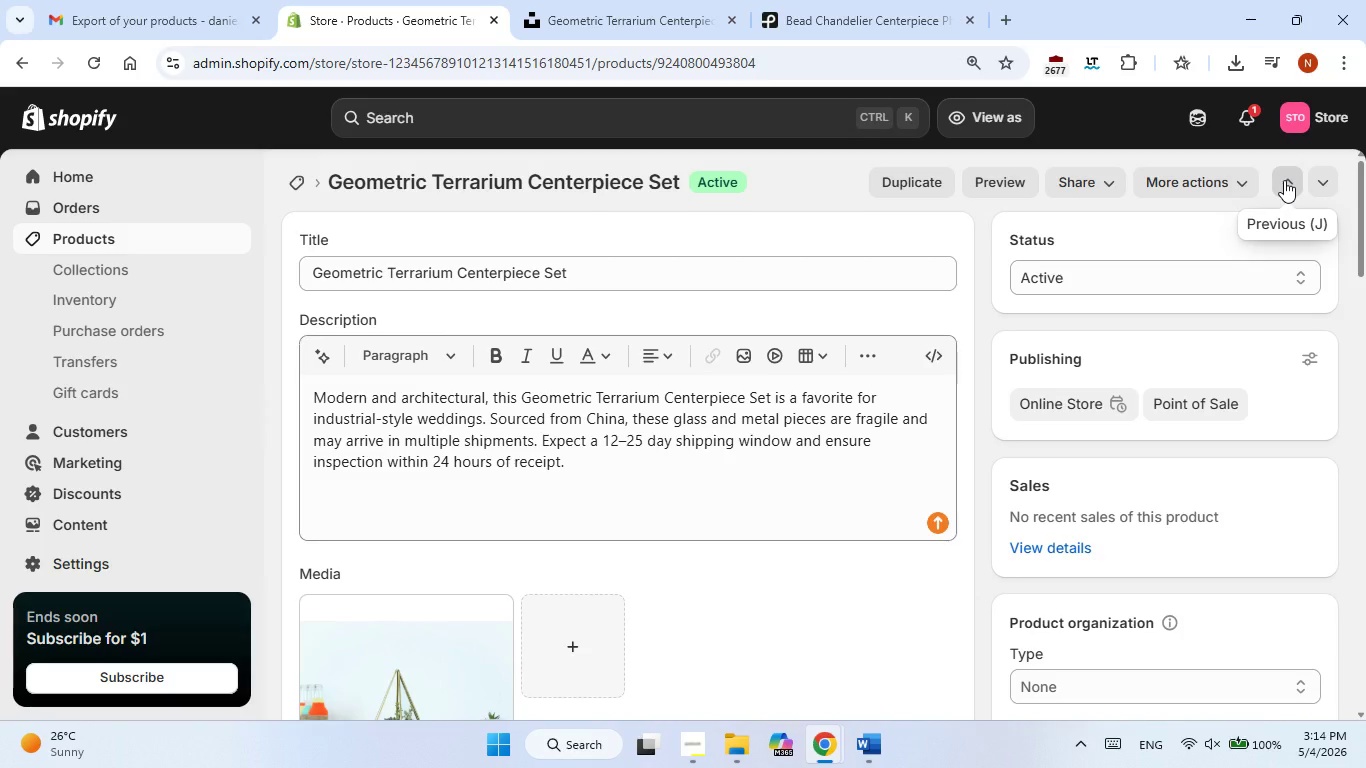 
left_click([1284, 180])
 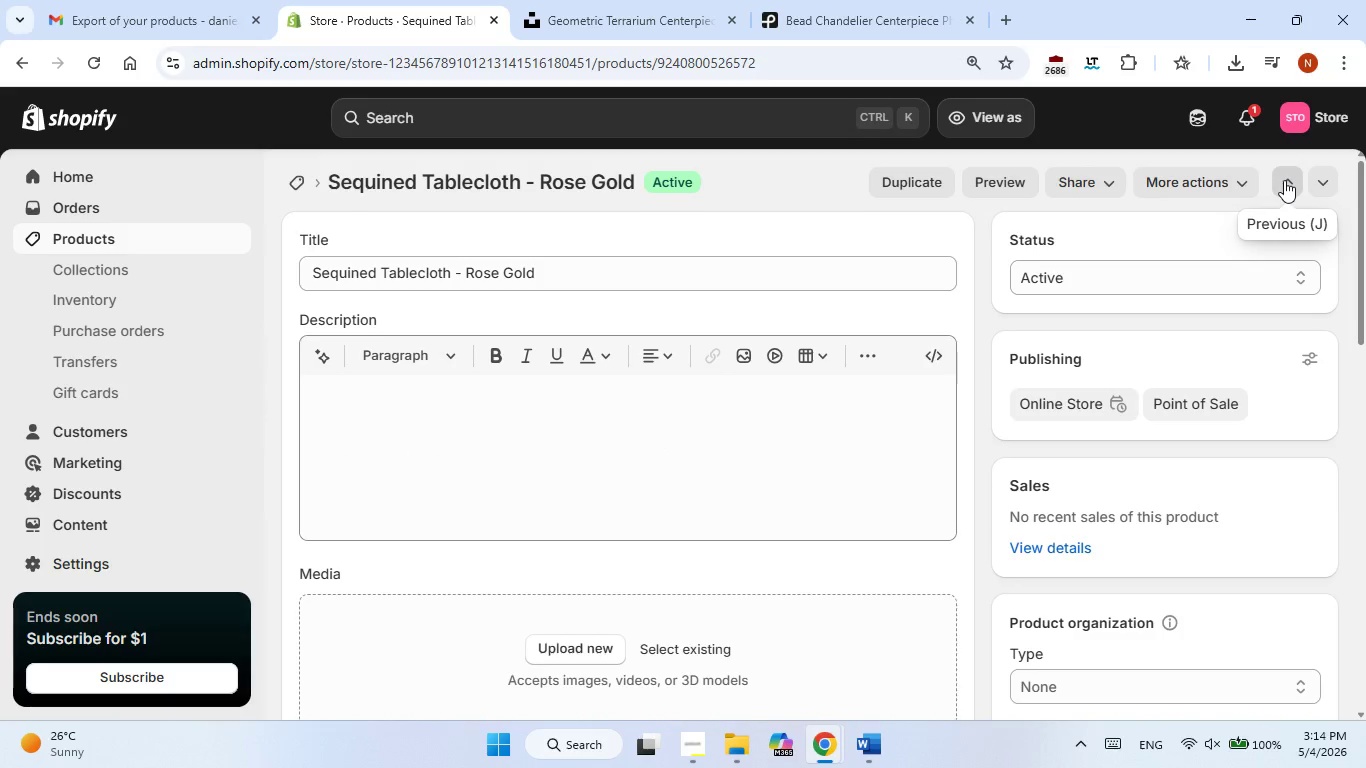 
wait(9.72)
 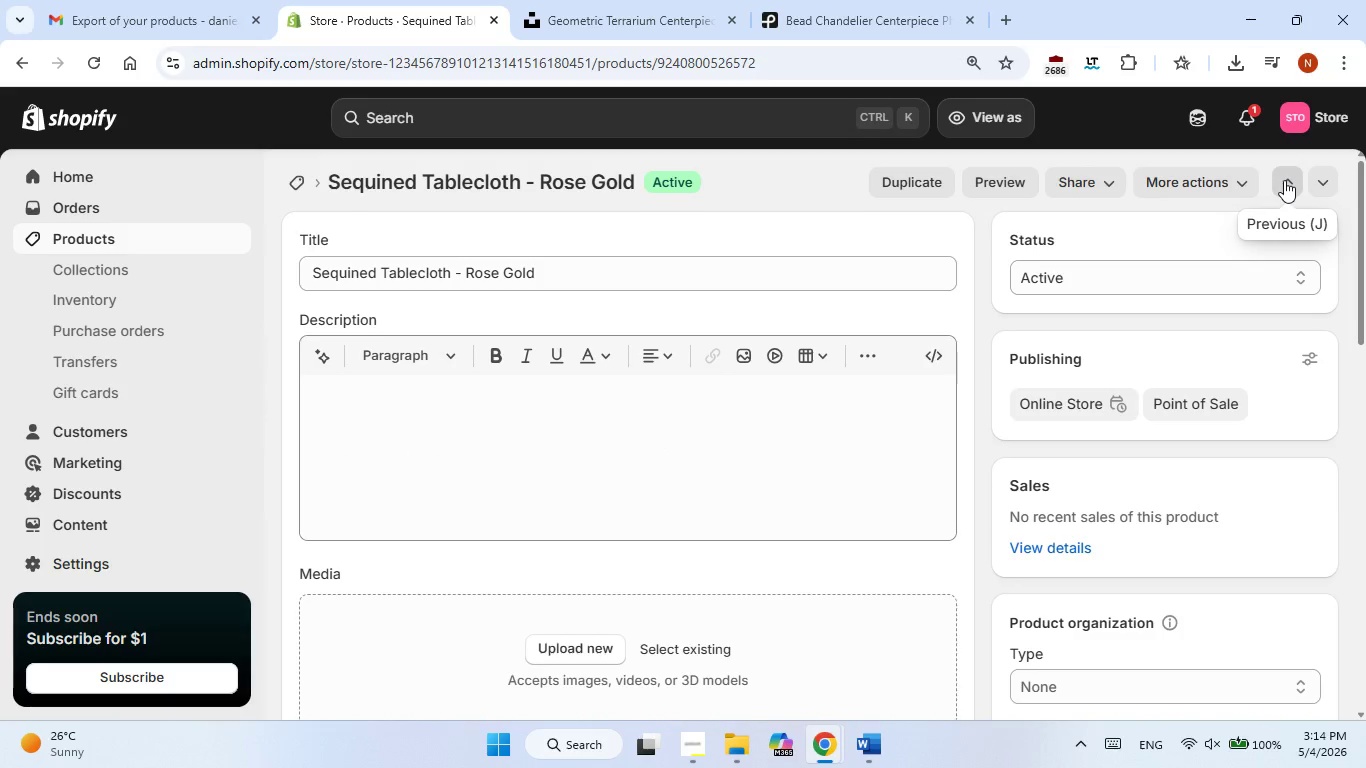 
left_click([549, 473])
 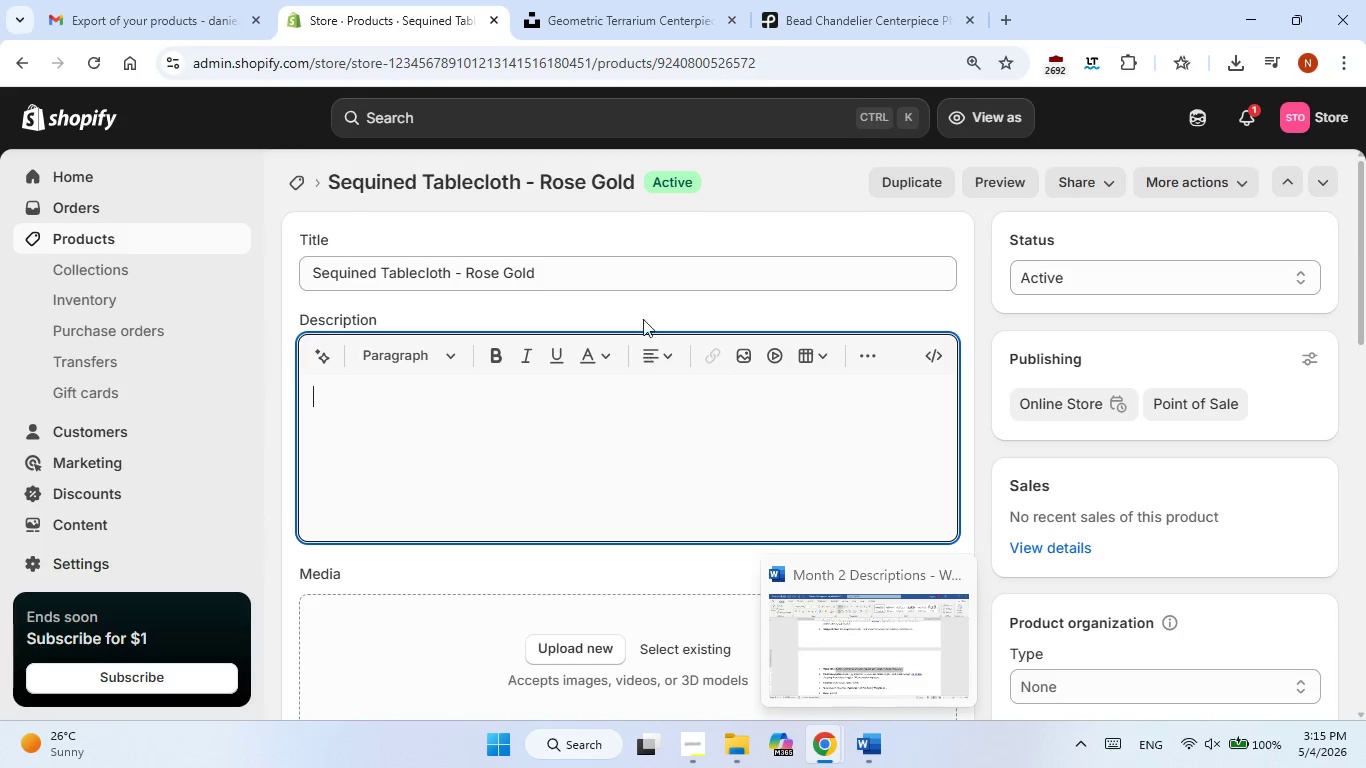 
double_click([618, 274])
 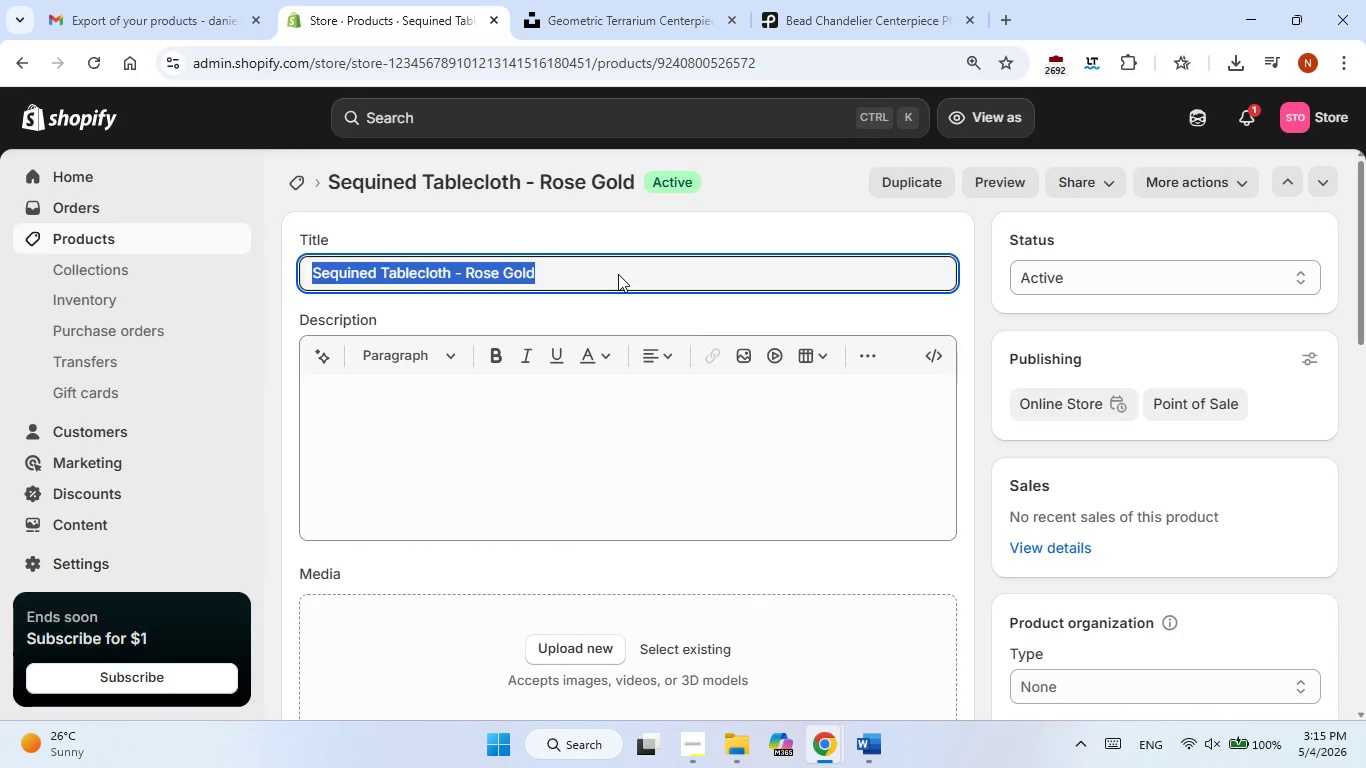 
triple_click([618, 274])
 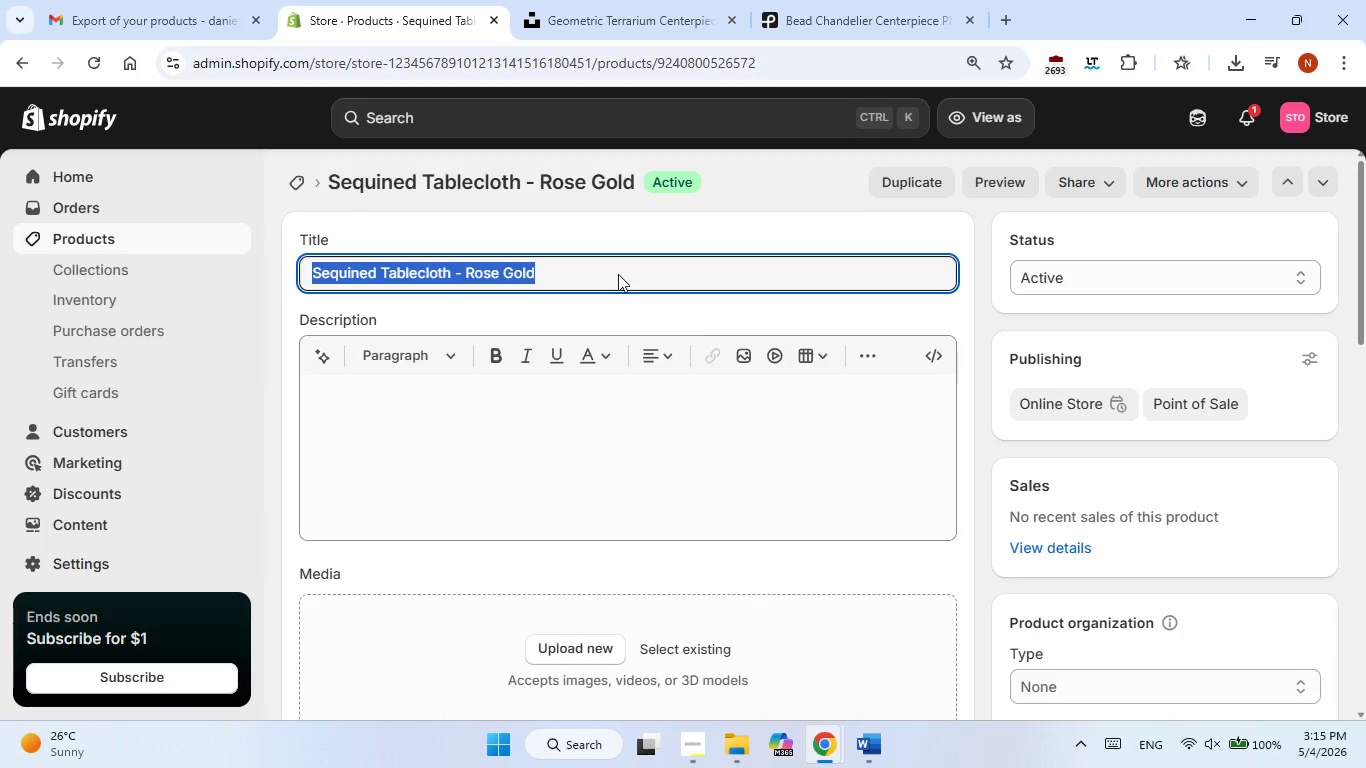 
right_click([618, 274])
 